 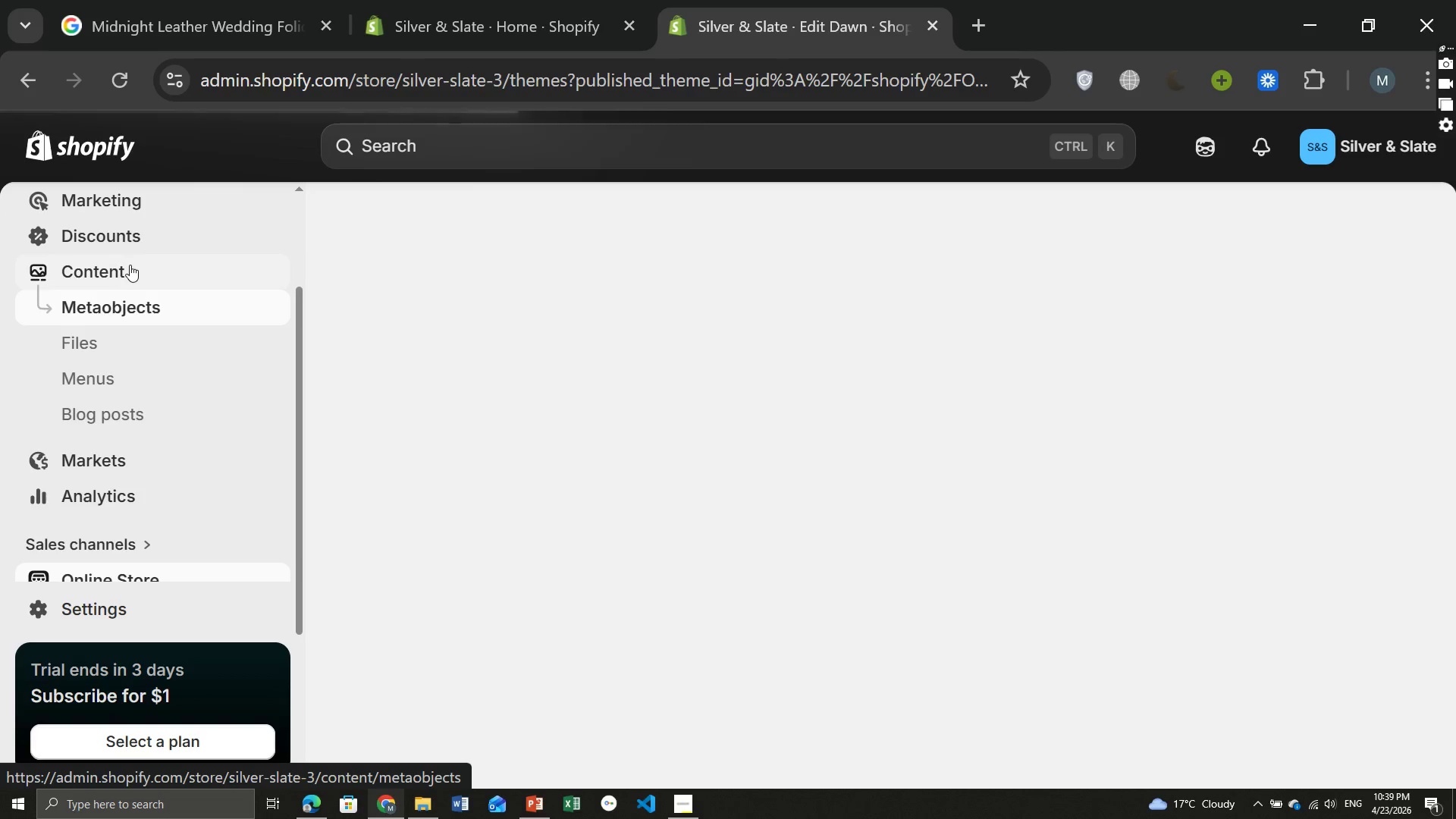 
left_click([111, 381])
 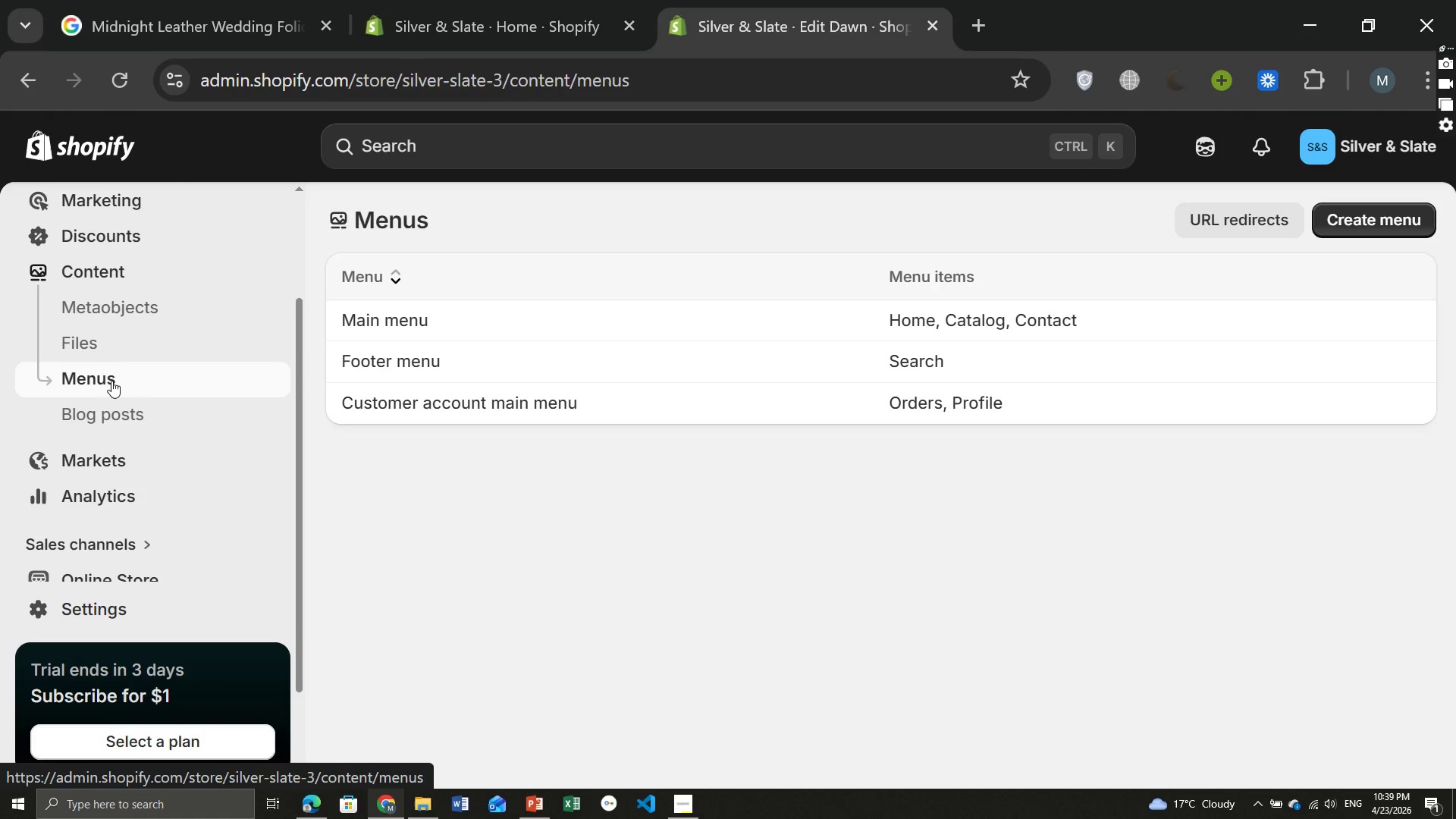 
wait(9.56)
 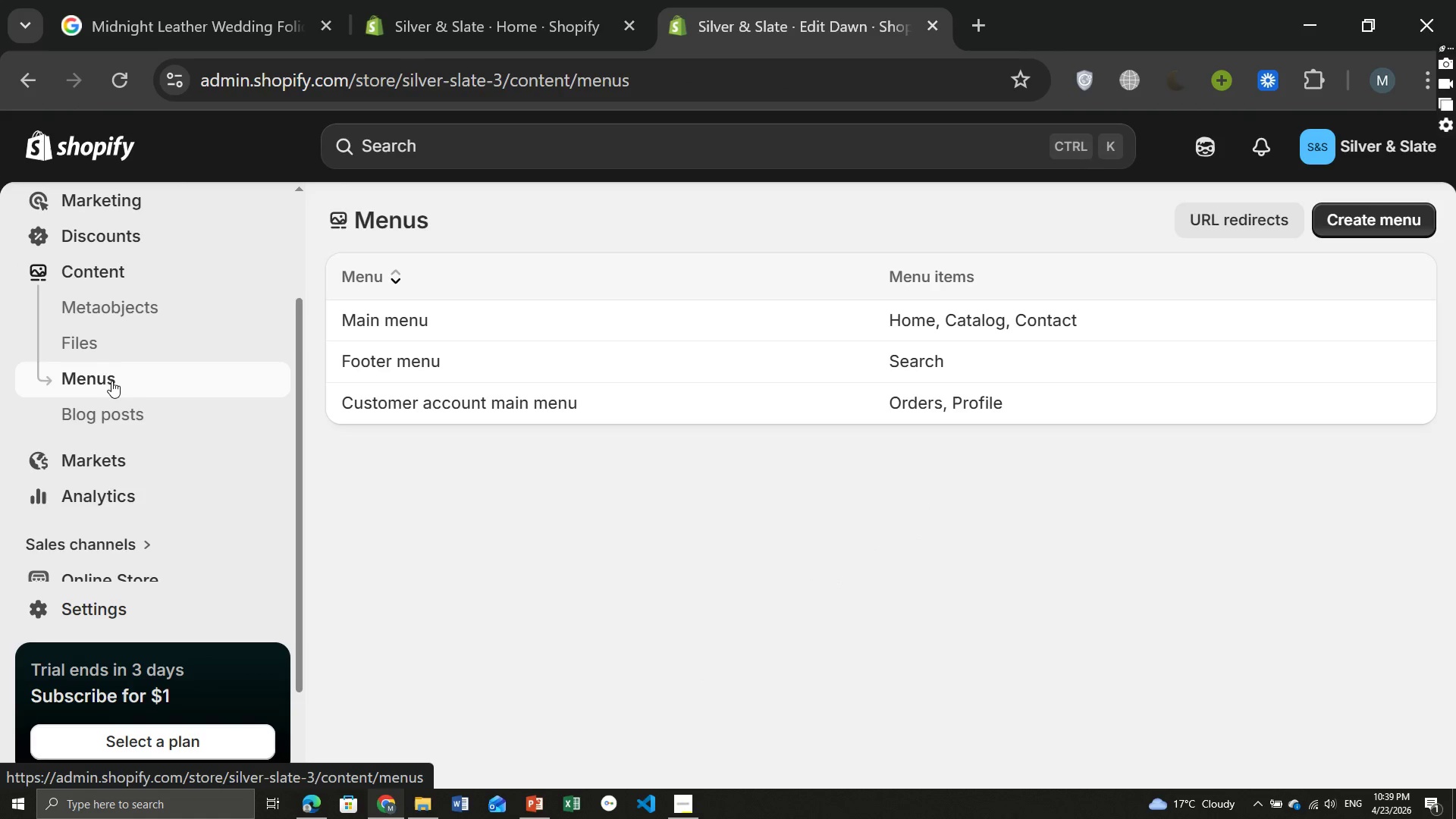 
left_click([1353, 221])
 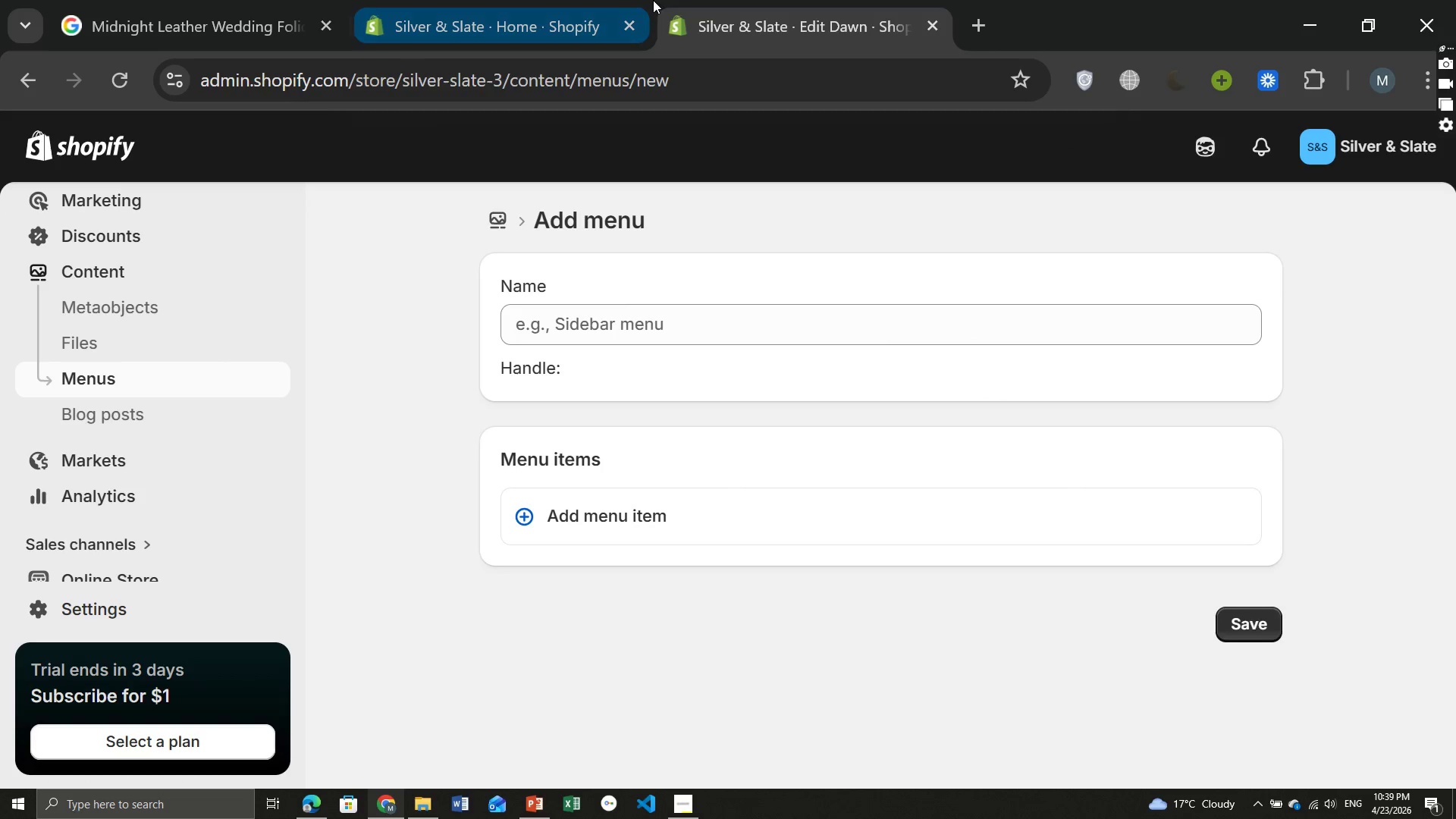 
left_click([523, 0])
 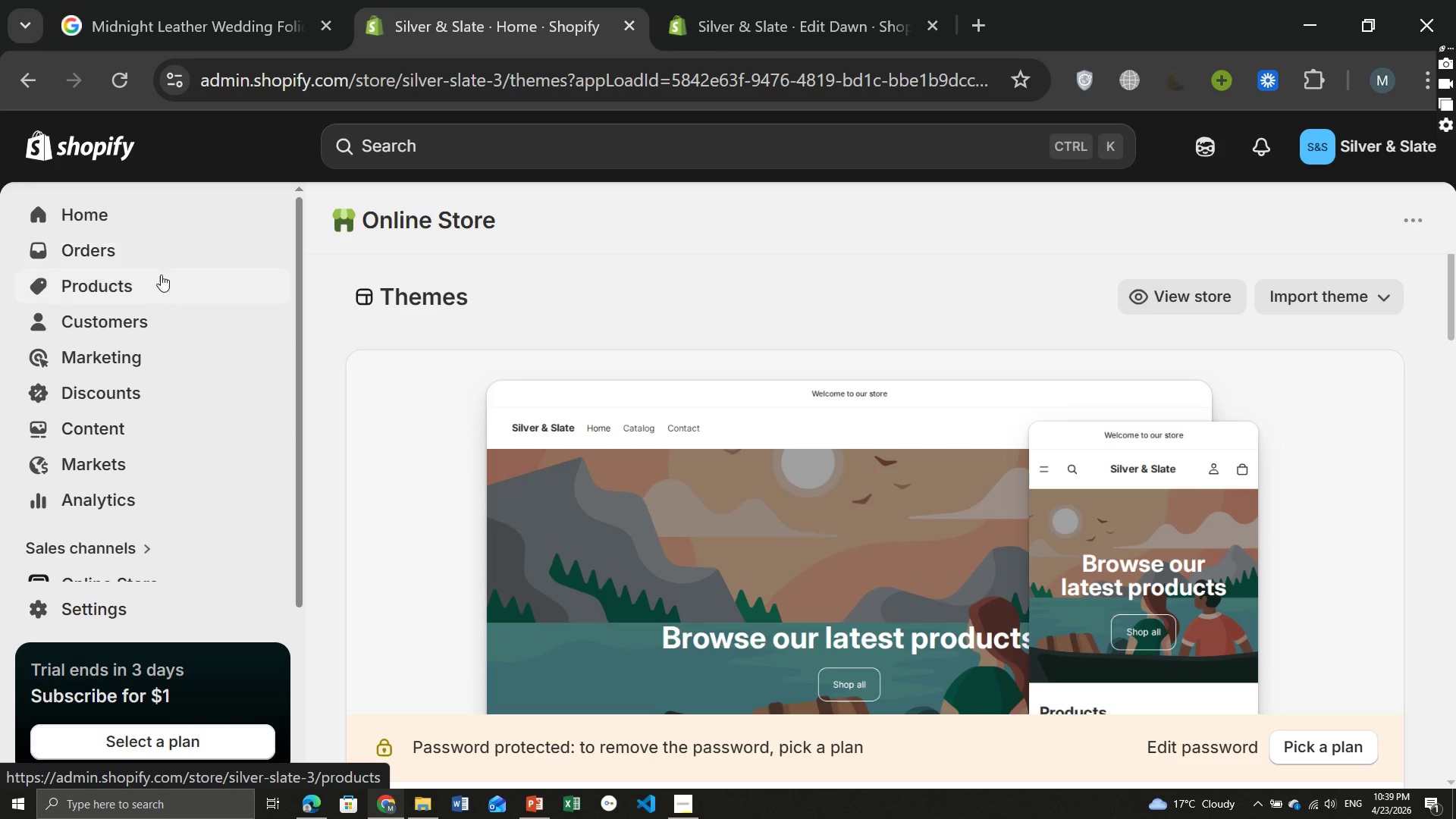 
left_click([133, 282])
 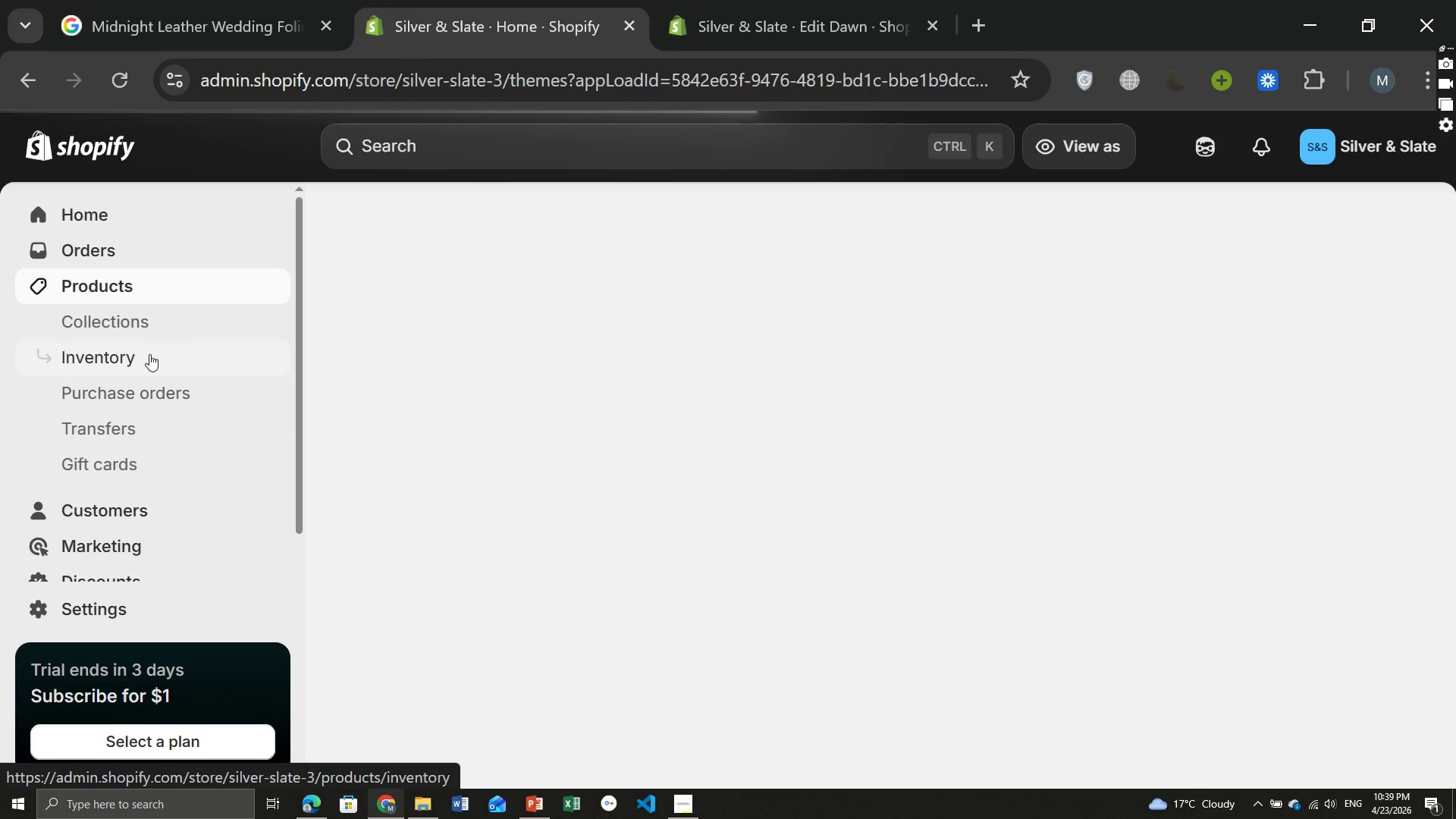 
left_click([146, 329])
 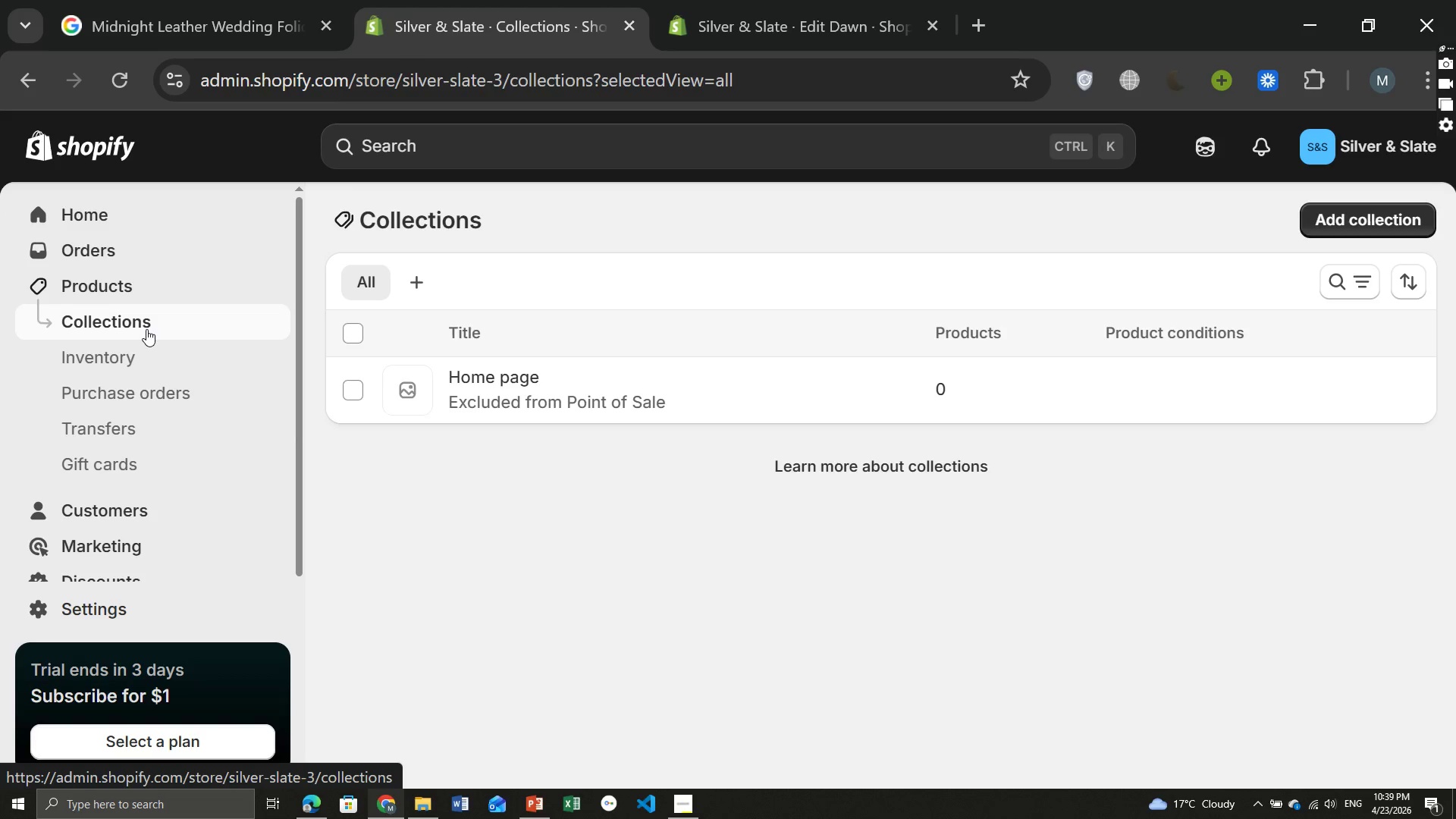 
wait(14.09)
 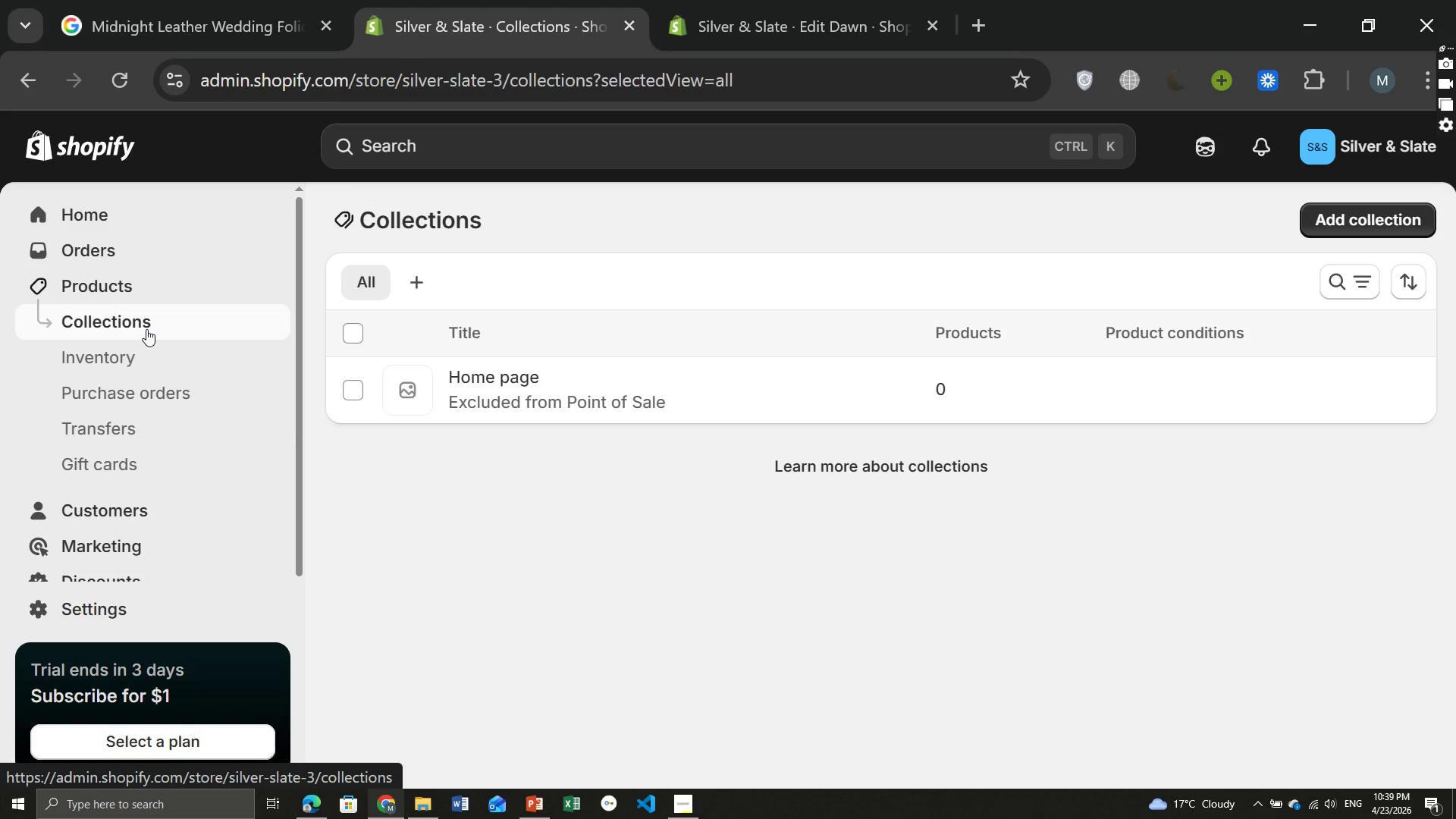 
left_click([1339, 223])
 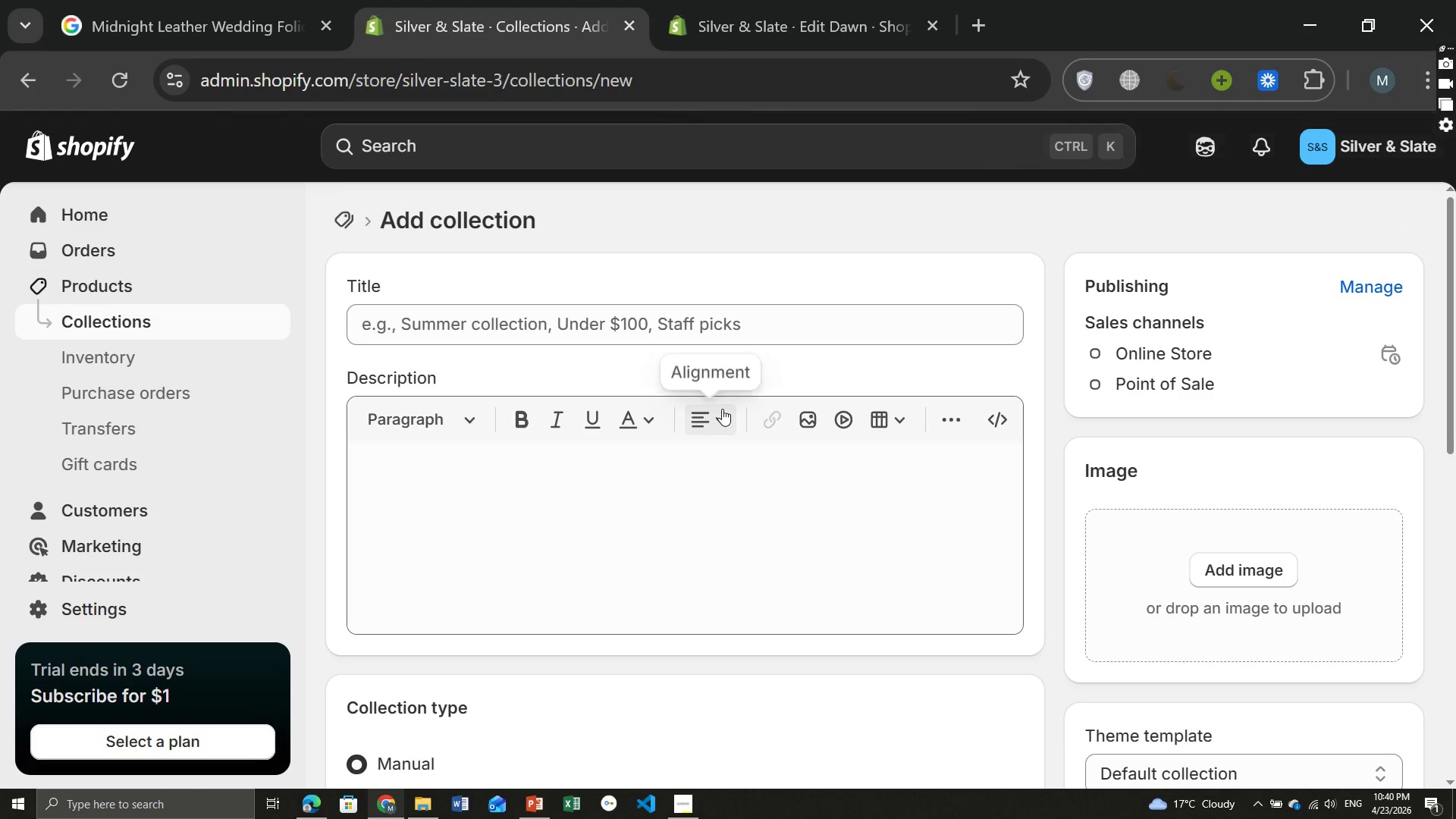 
wait(5.11)
 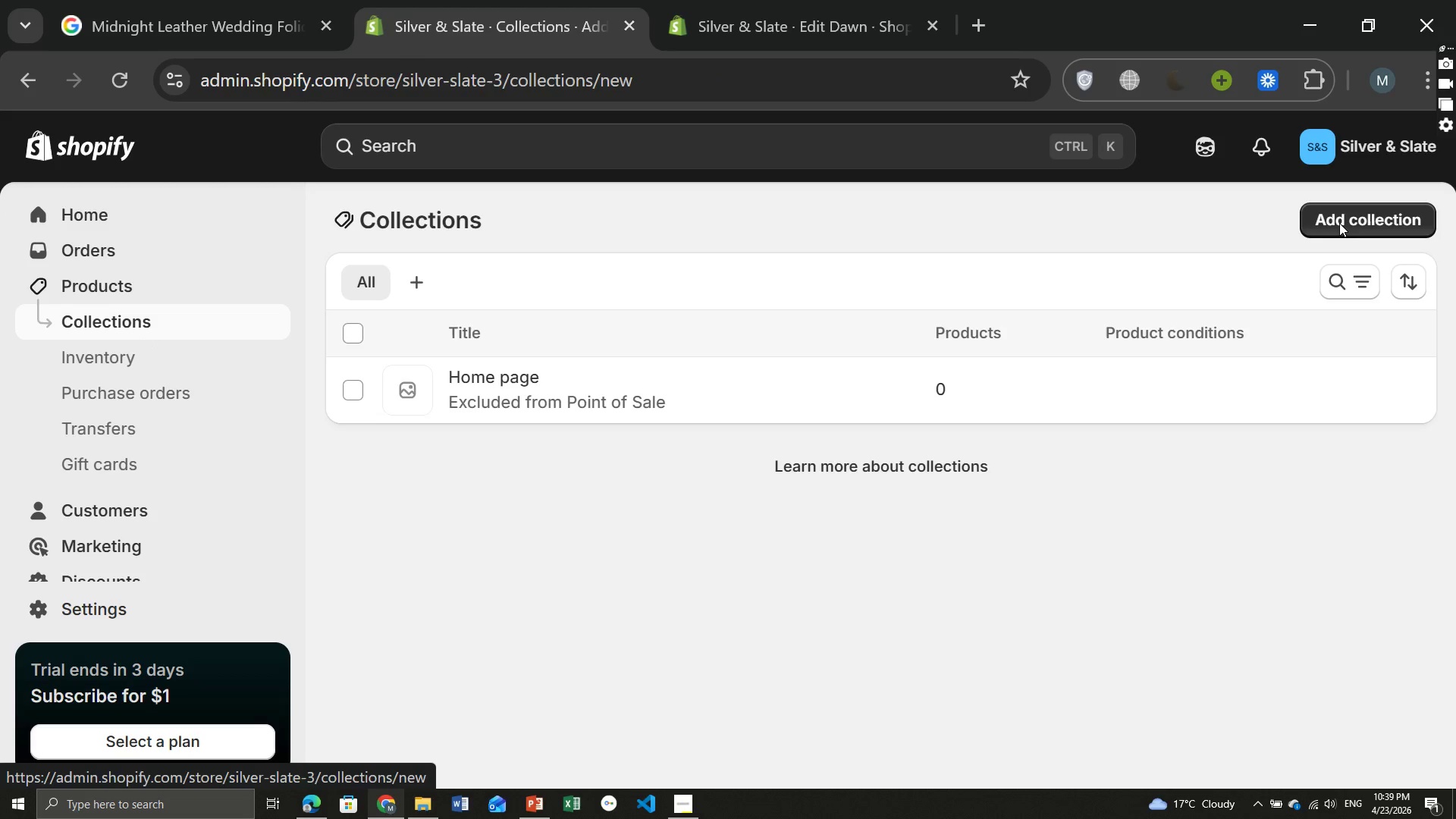 
left_click([562, 317])
 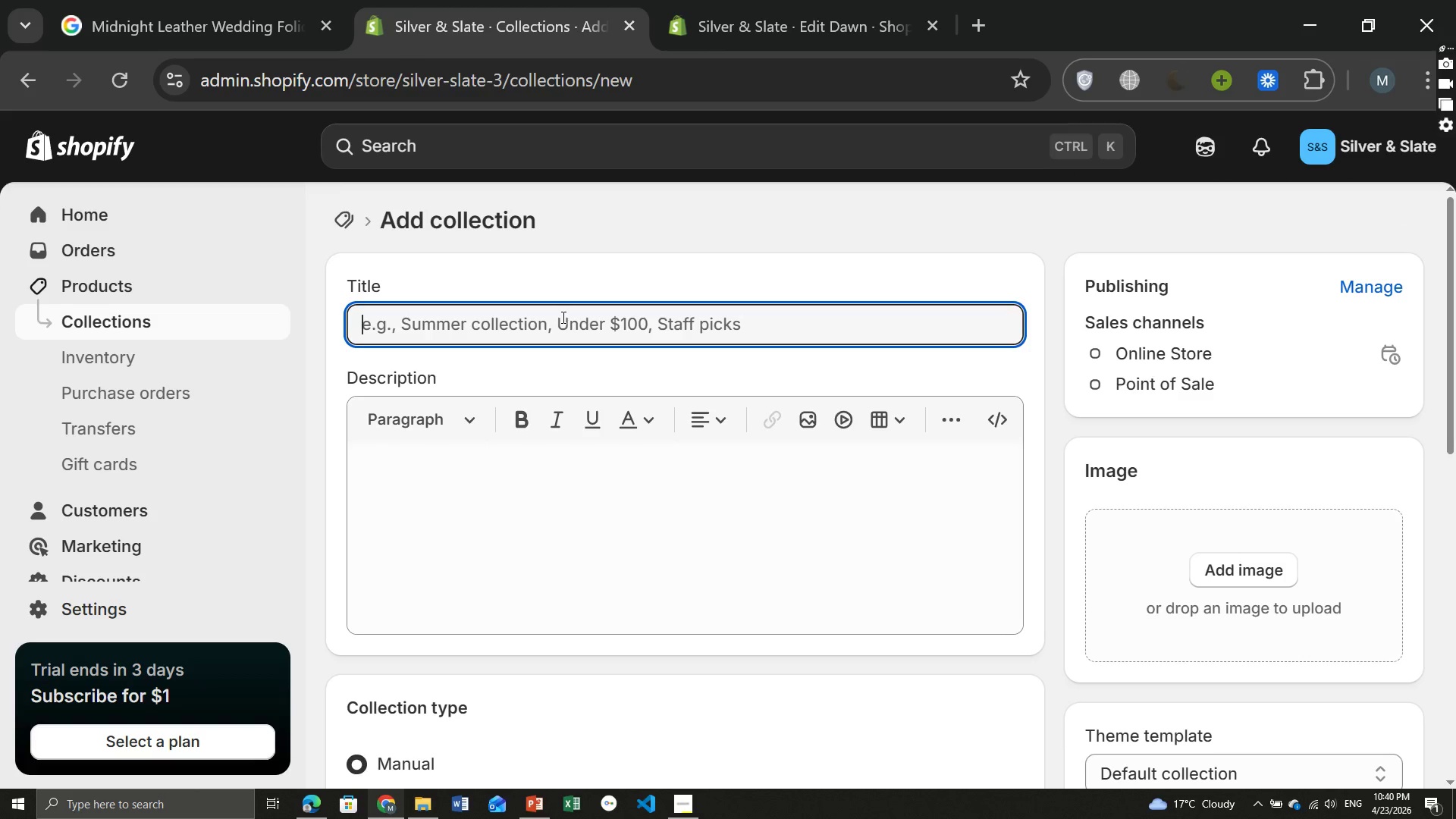 
type(legacy)
 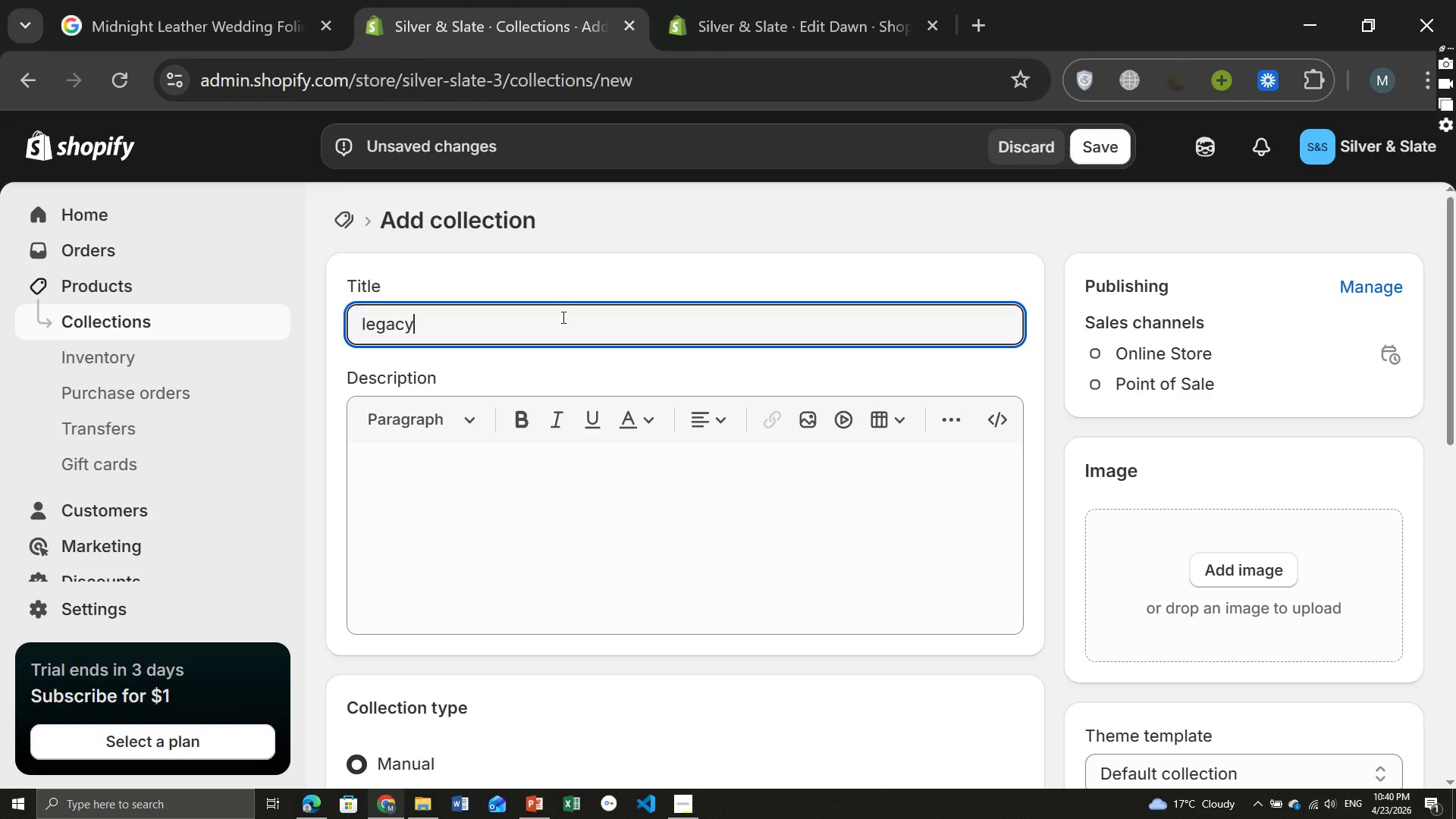 
type( collection)
 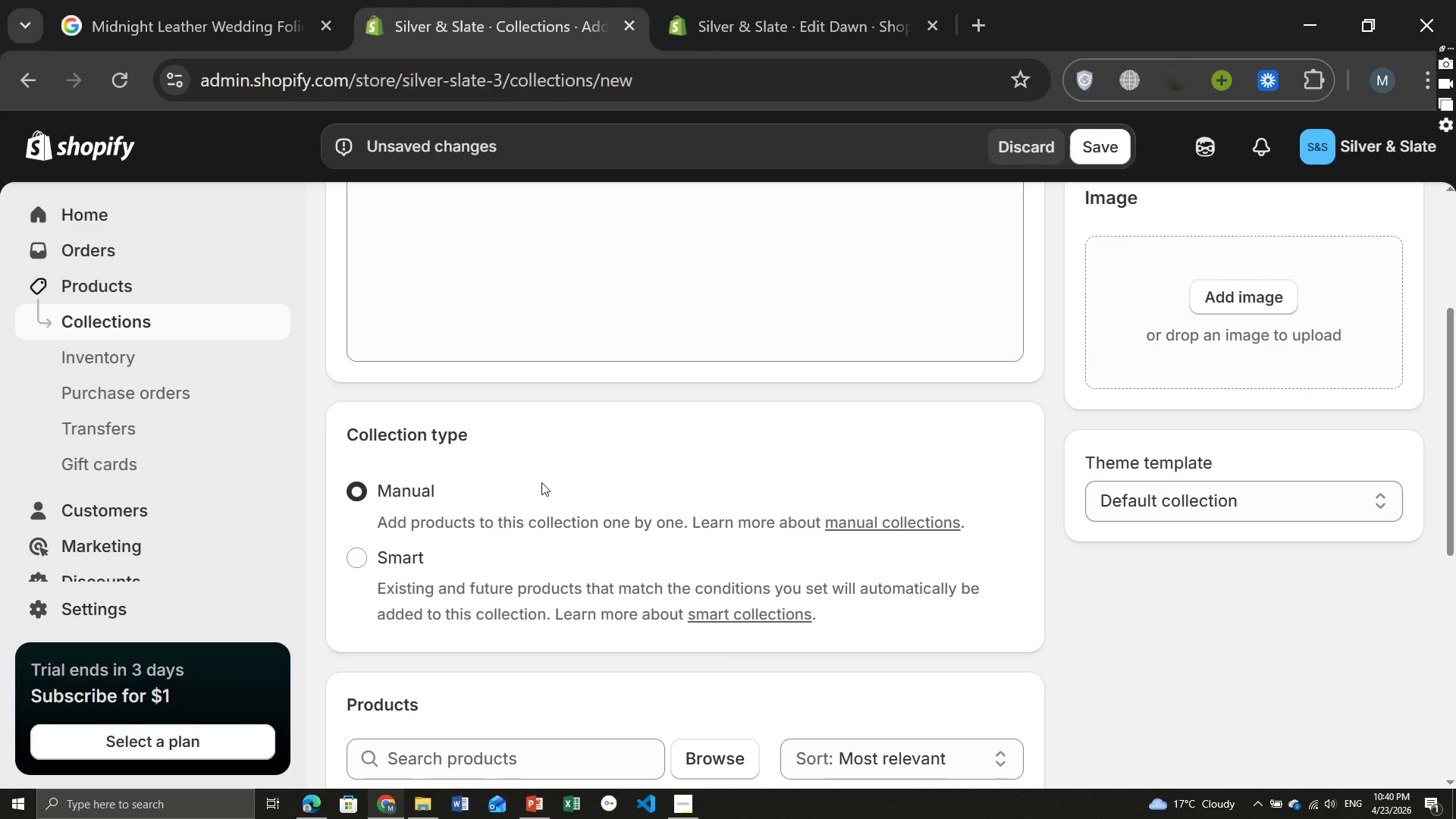 
wait(20.42)
 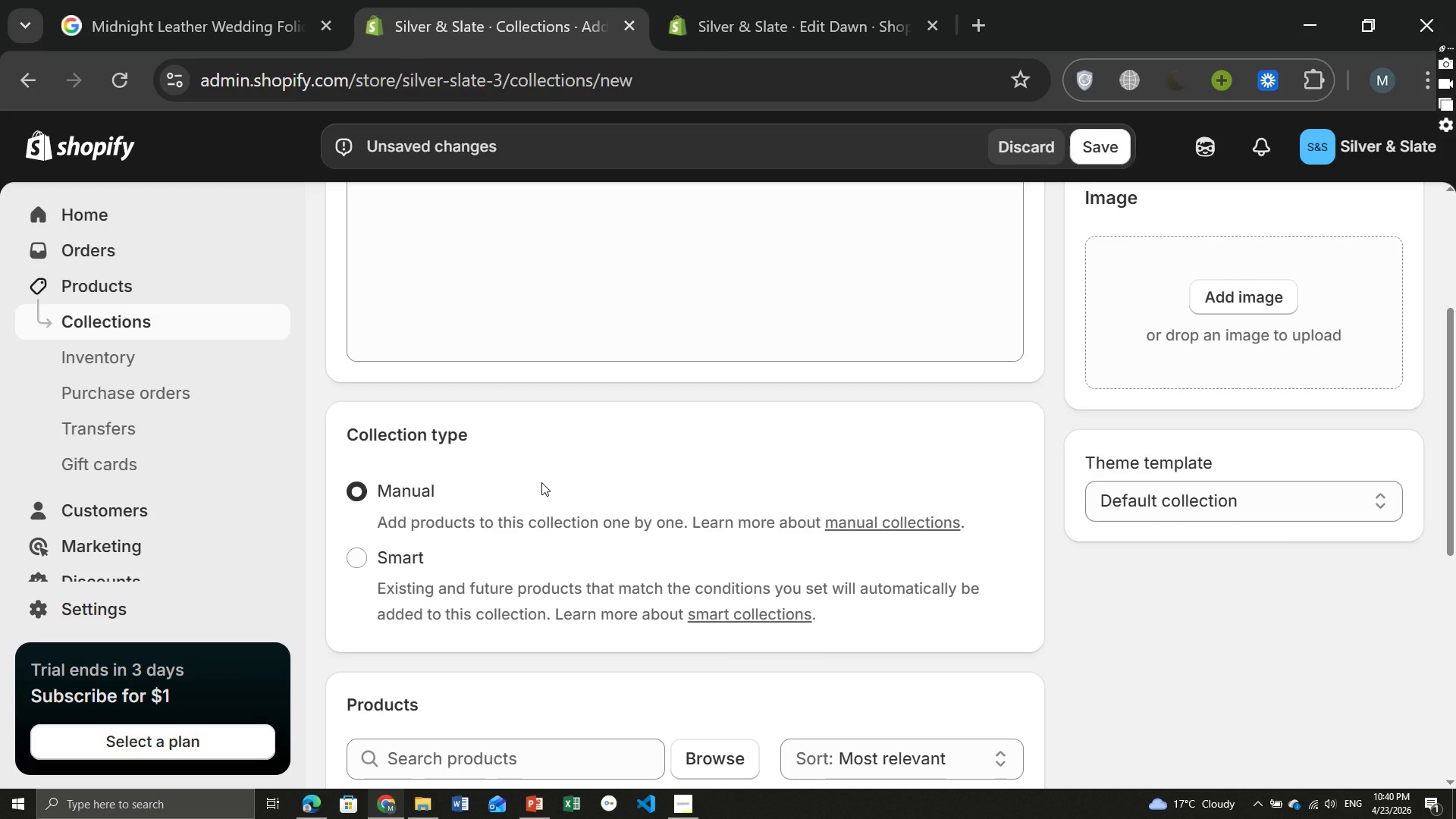 
left_click([382, 331])
 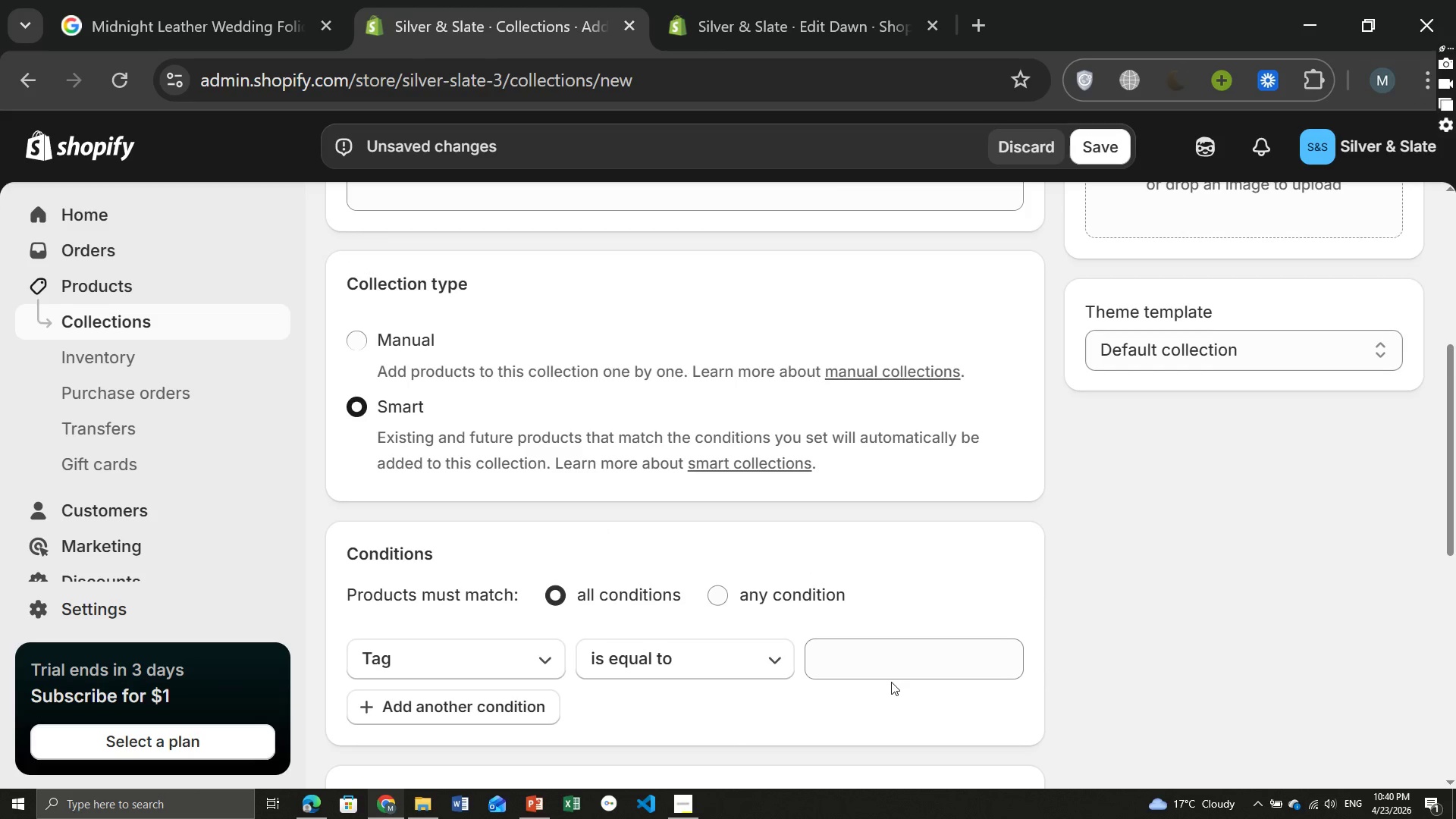 
left_click([866, 661])
 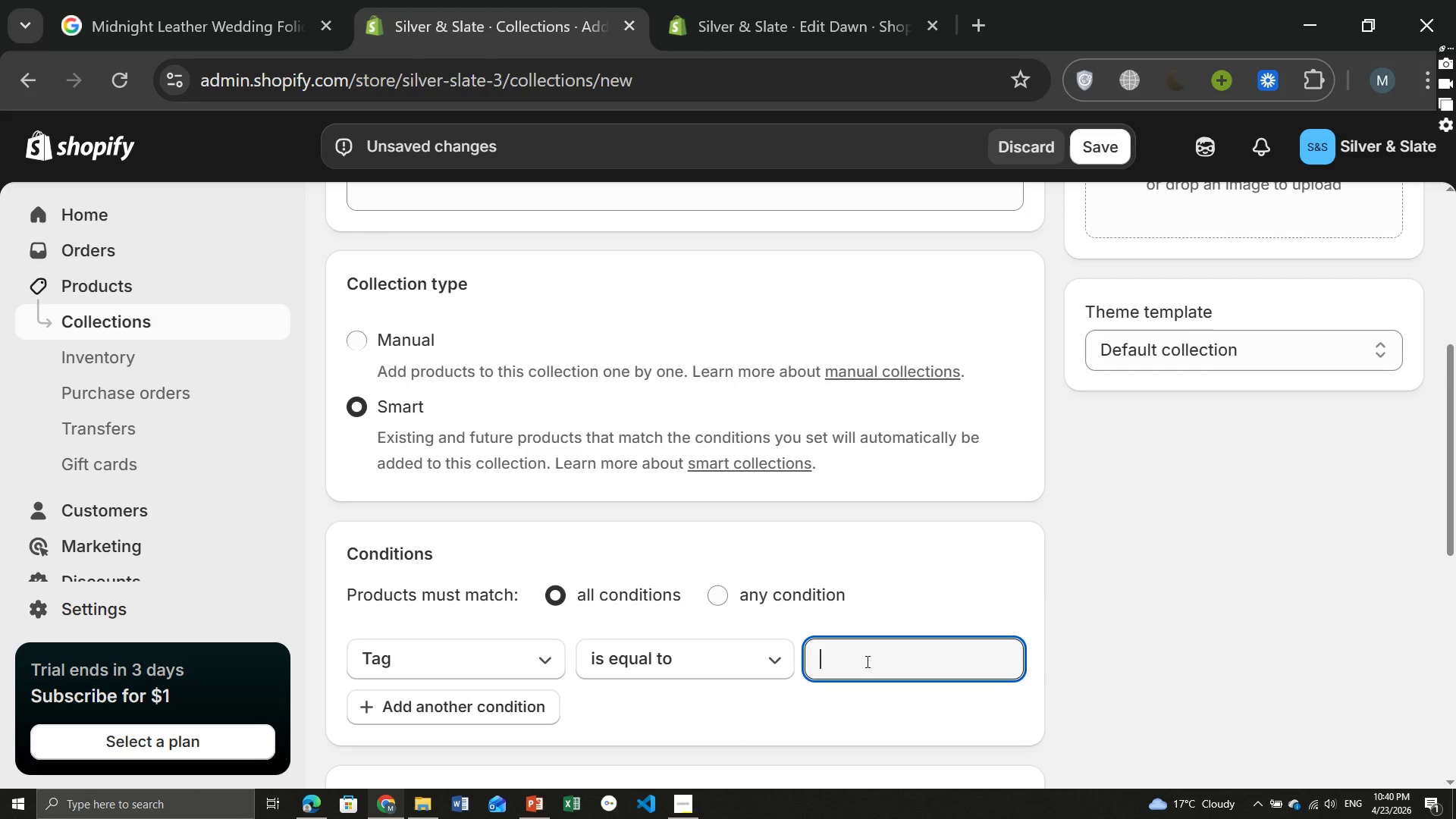 
type(Legacy Keepsake)
 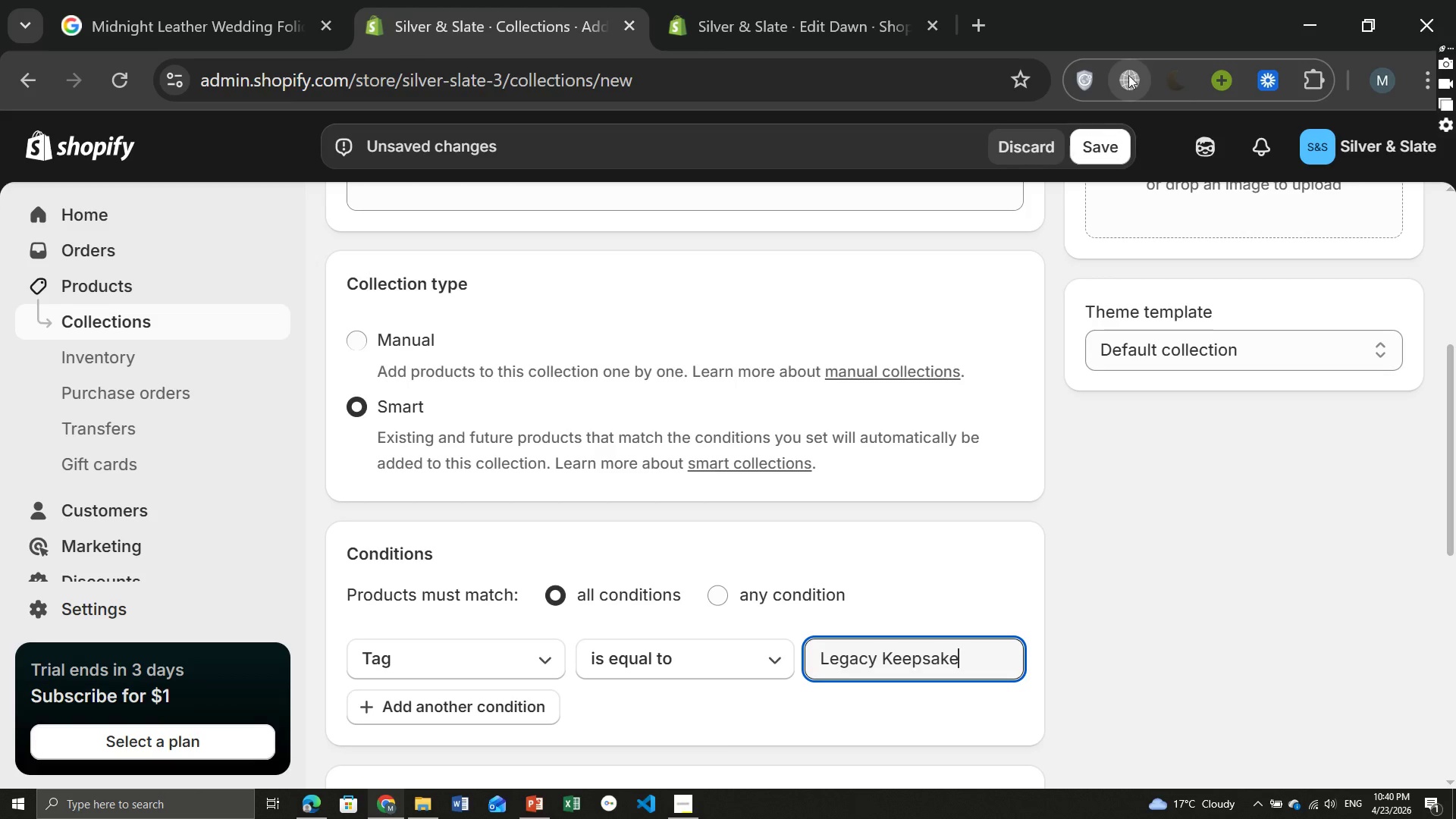 
left_click([1109, 146])
 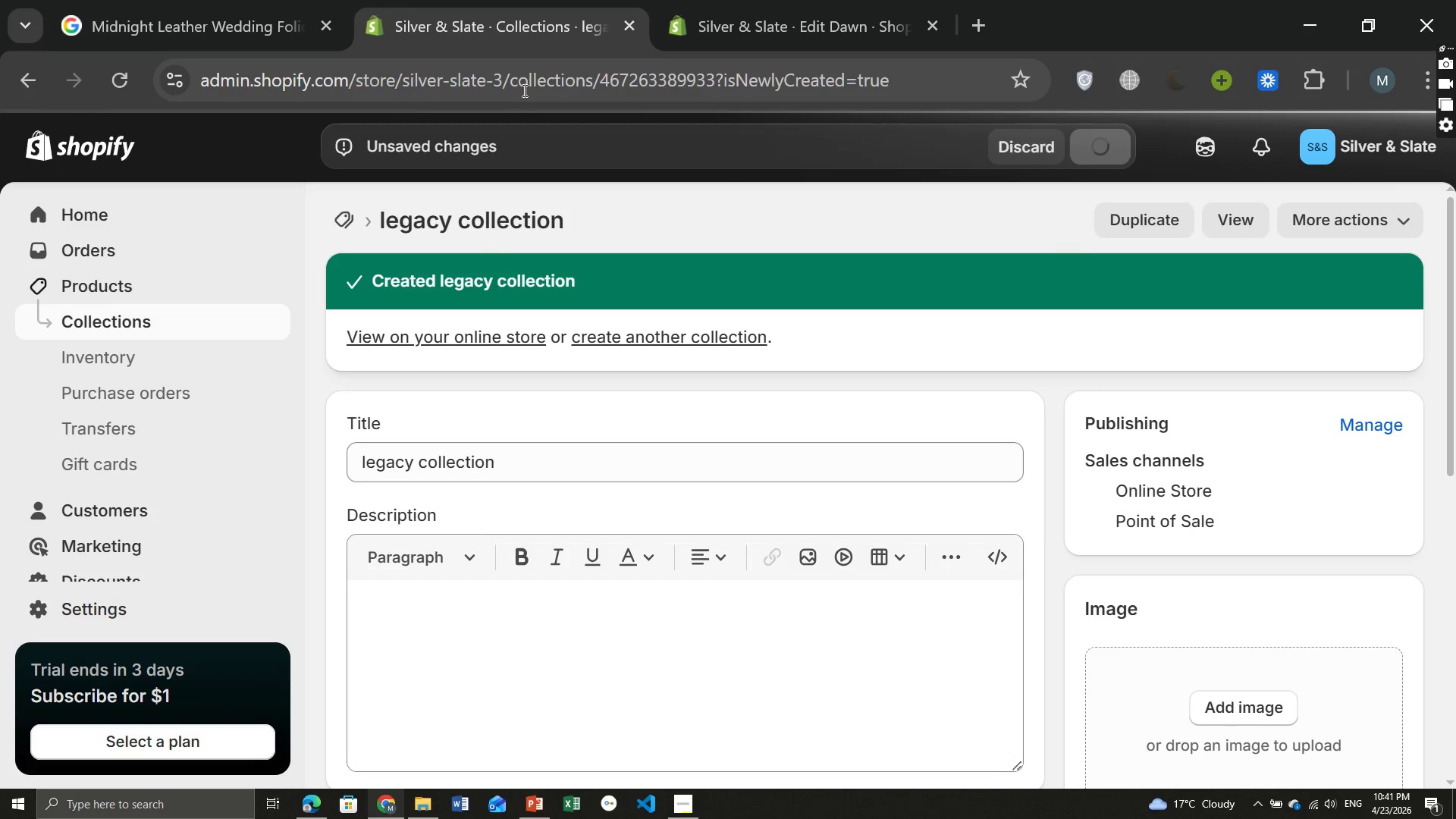 
wait(10.75)
 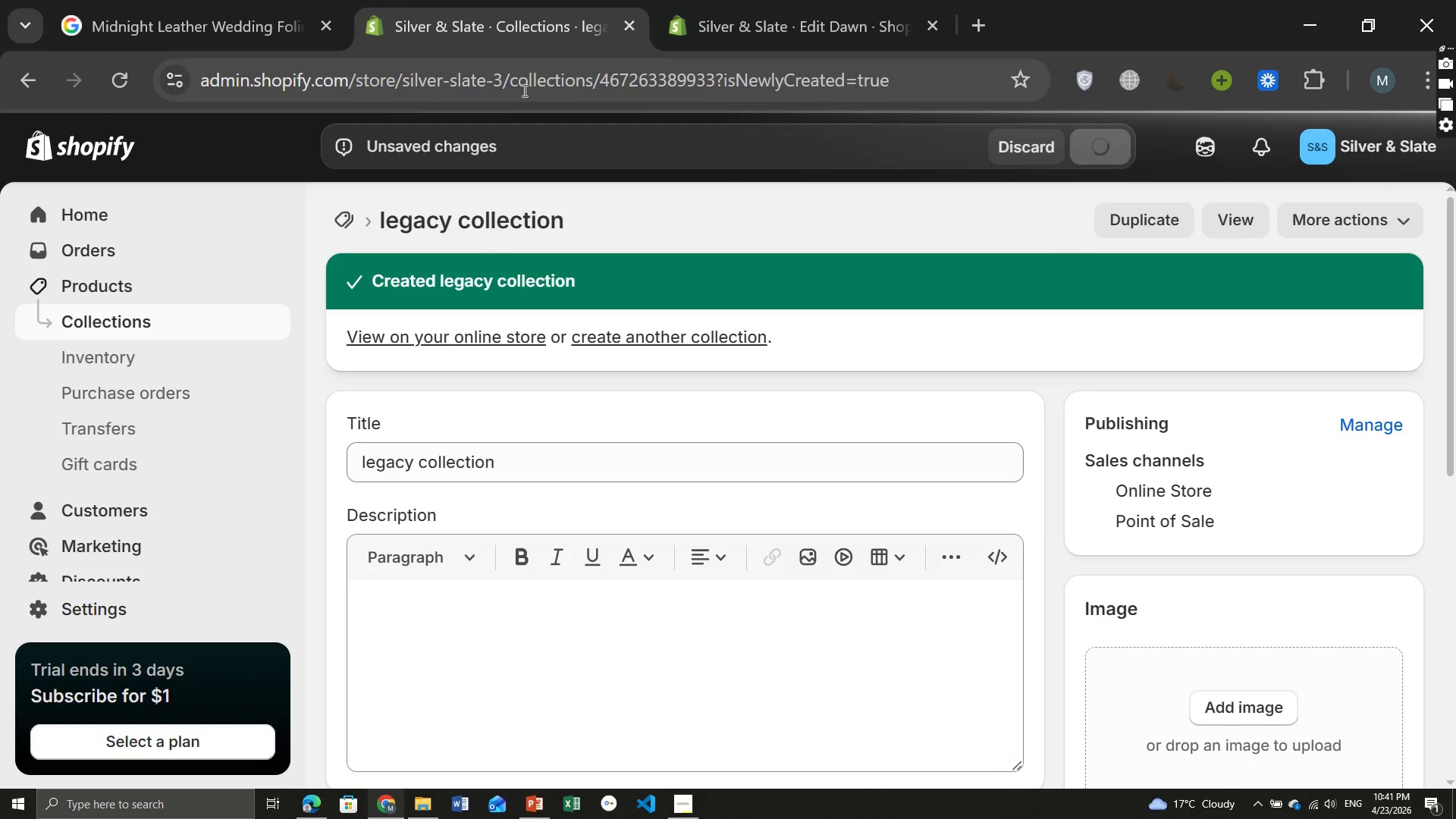 
left_click([121, 79])
 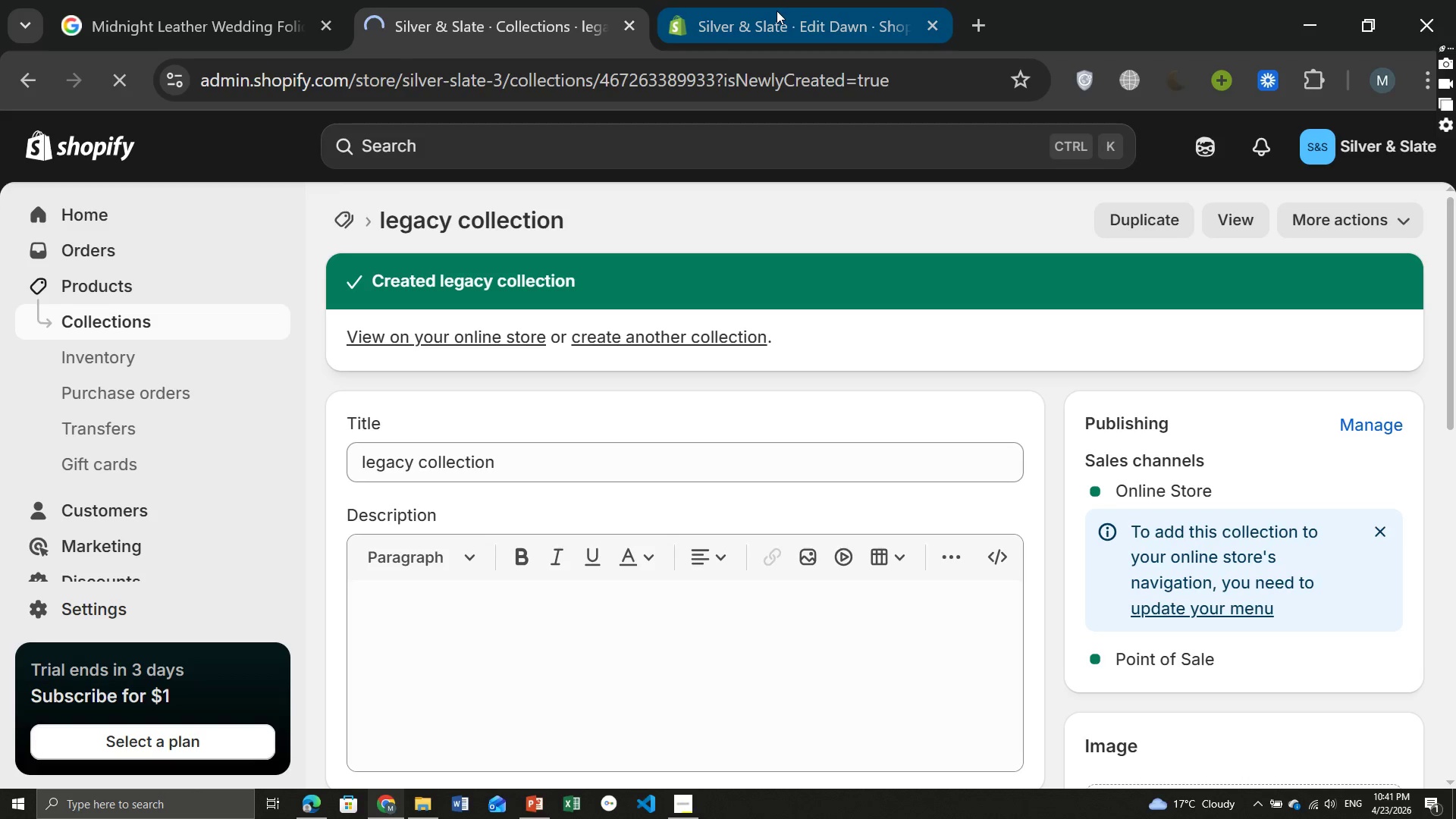 
left_click([777, 11])
 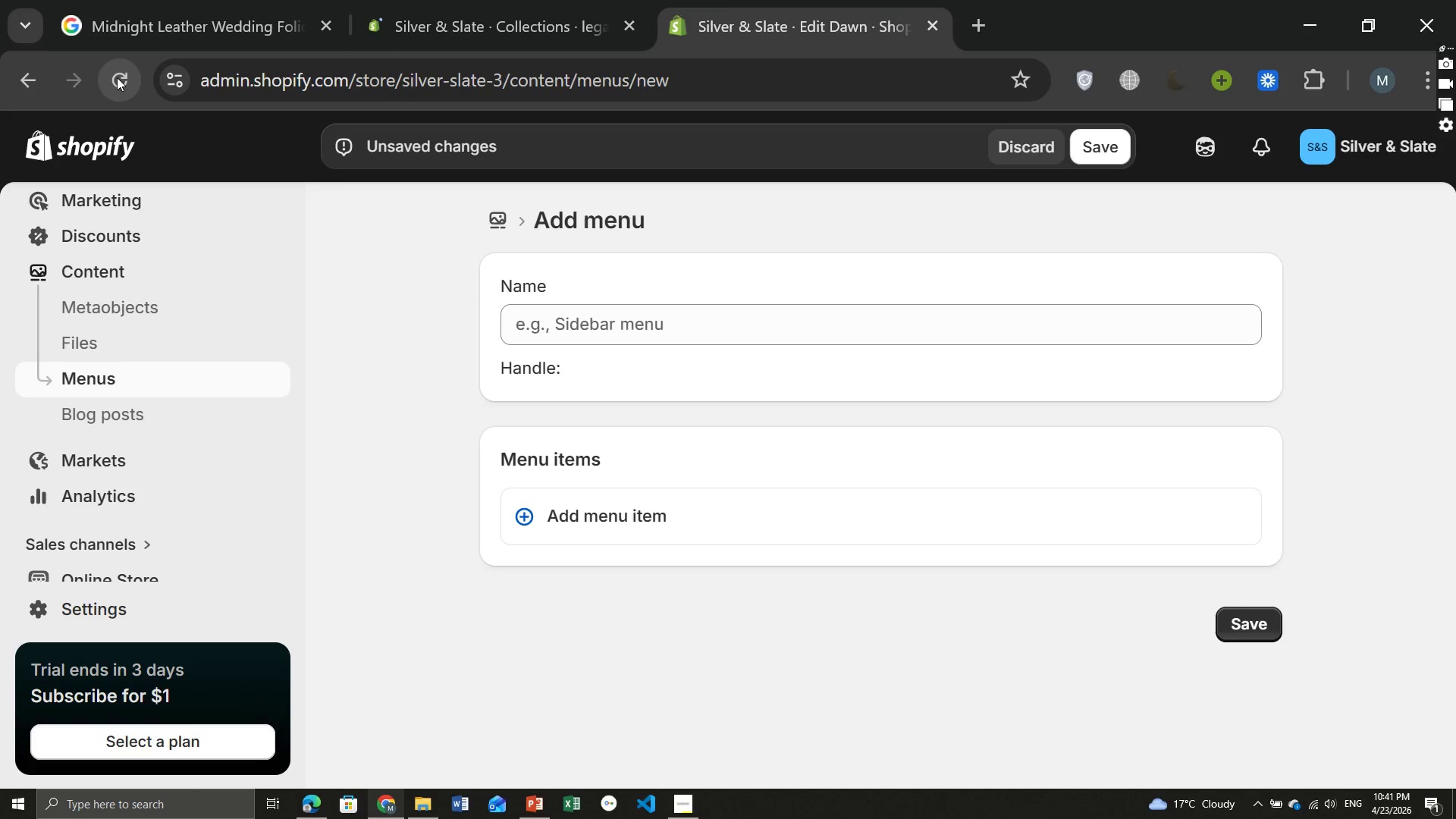 
left_click([117, 77])
 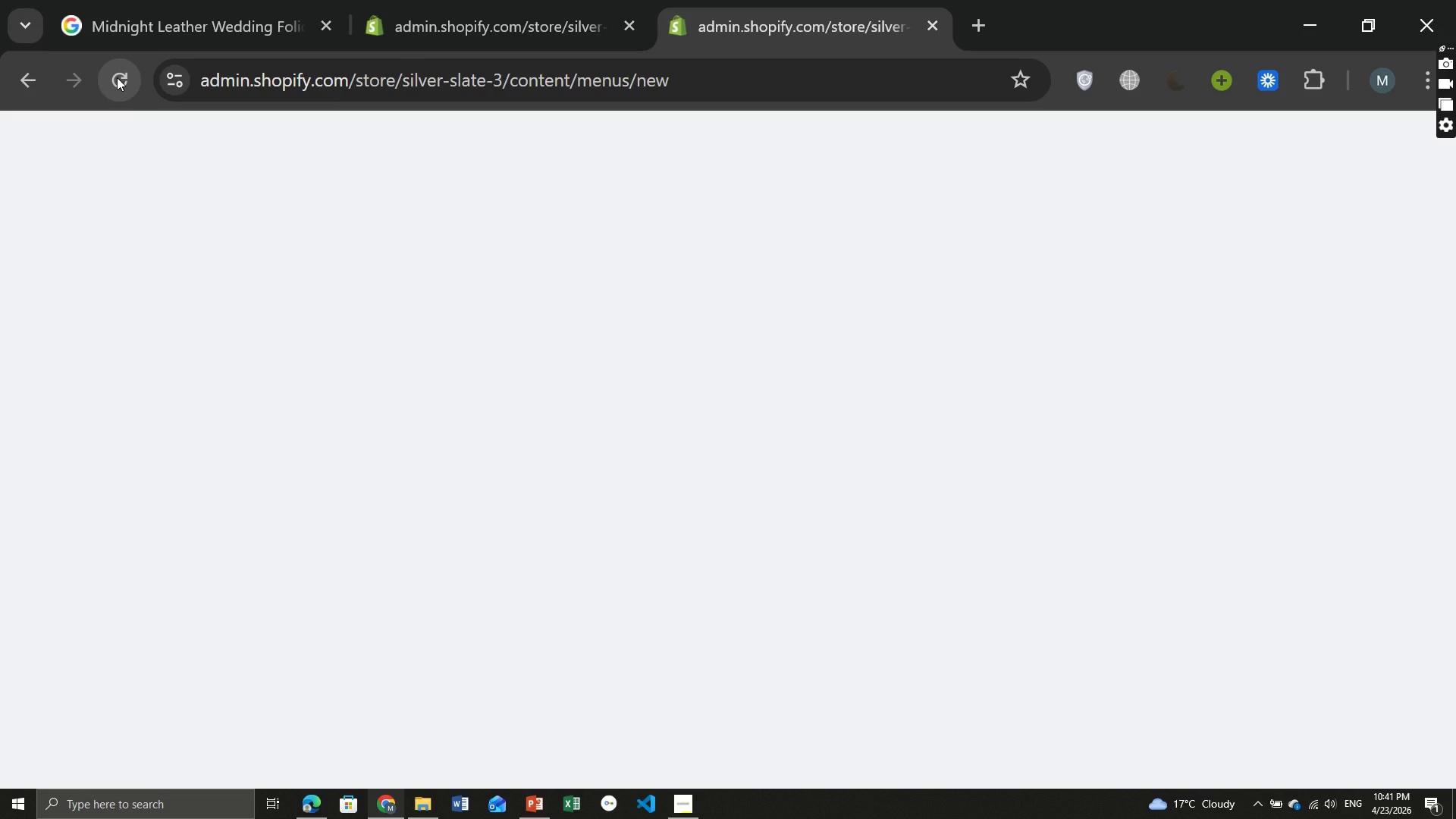 
wait(12.23)
 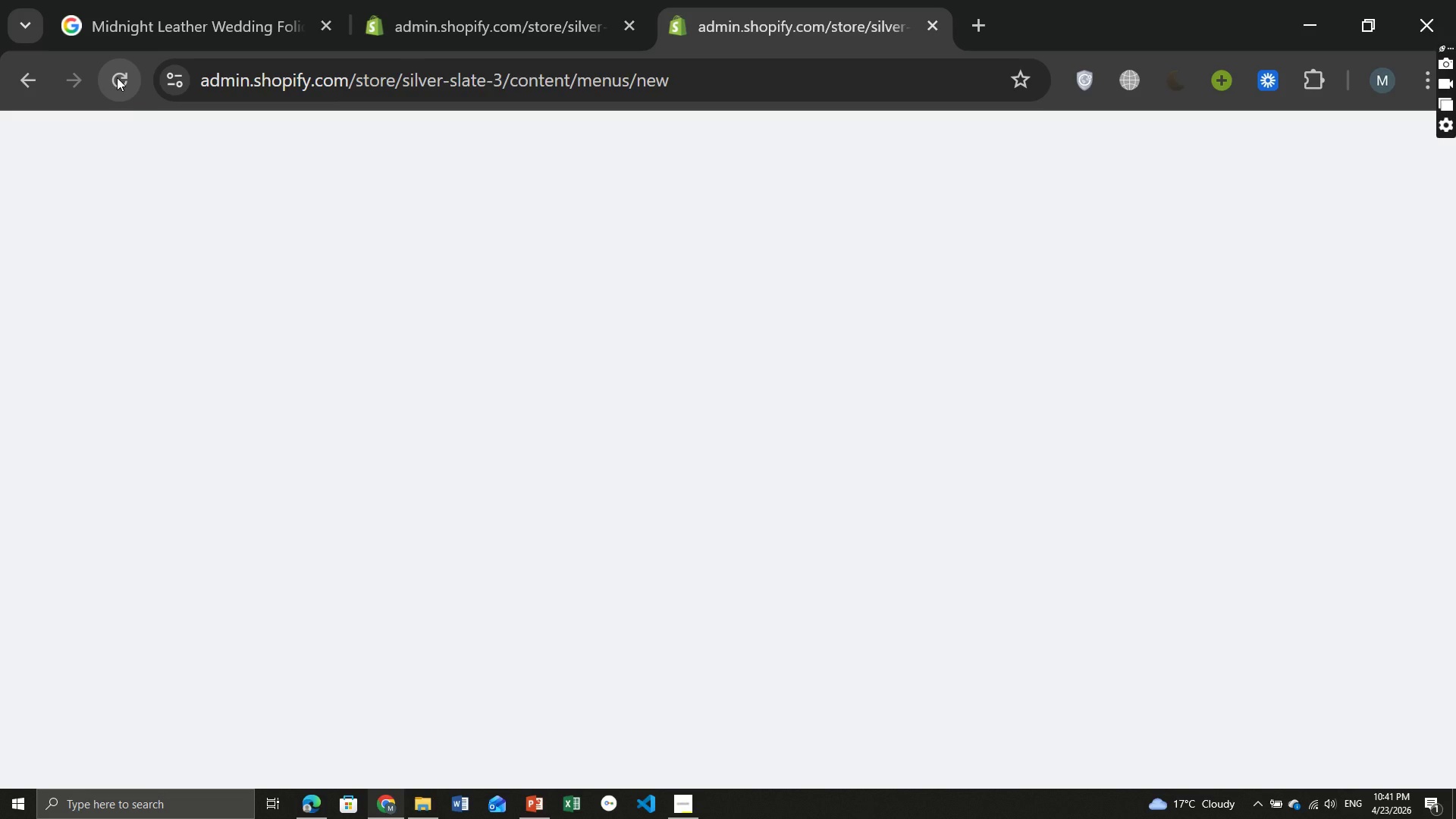 
left_click([593, 326])
 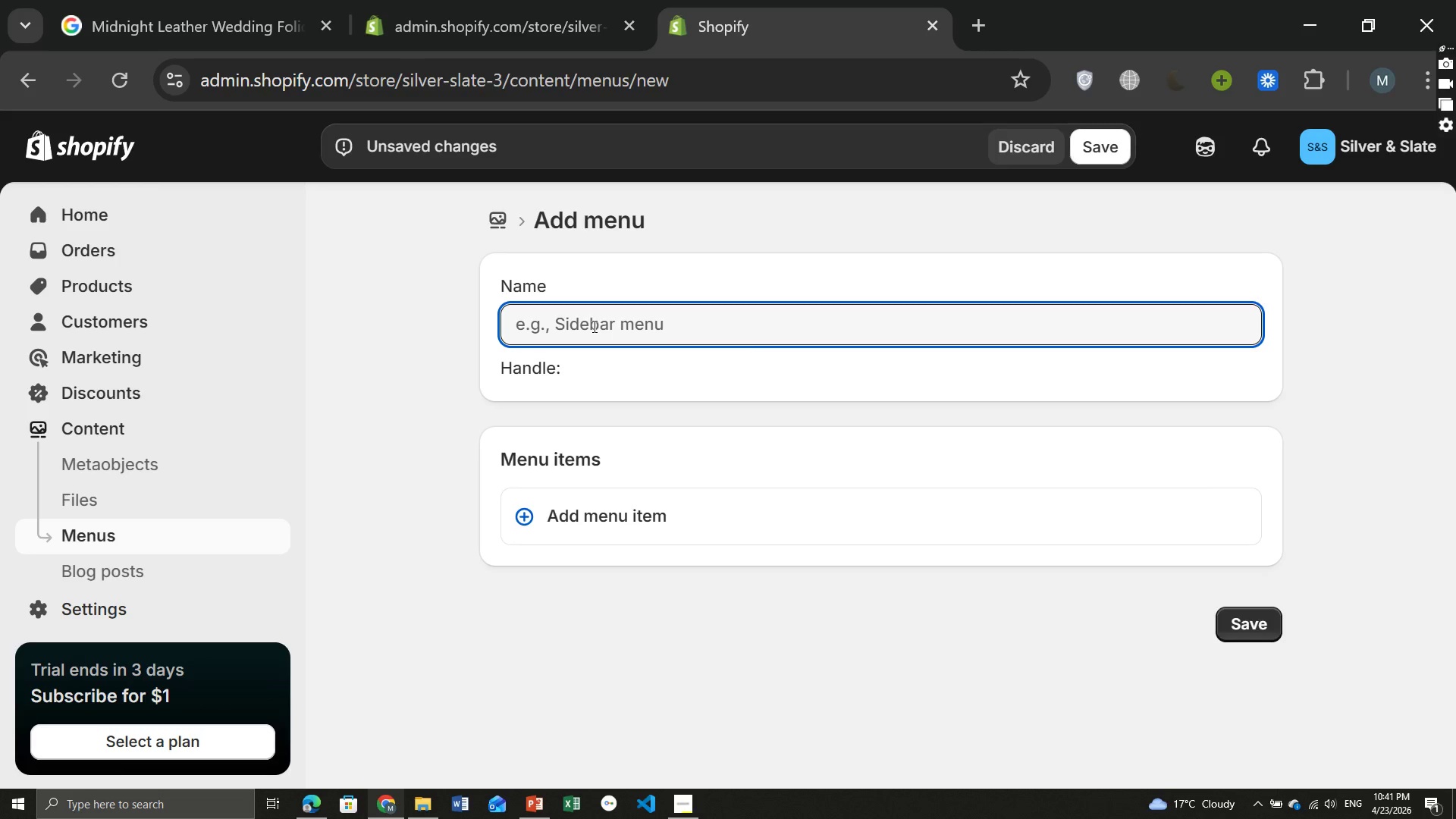 
type(Legacy C)
 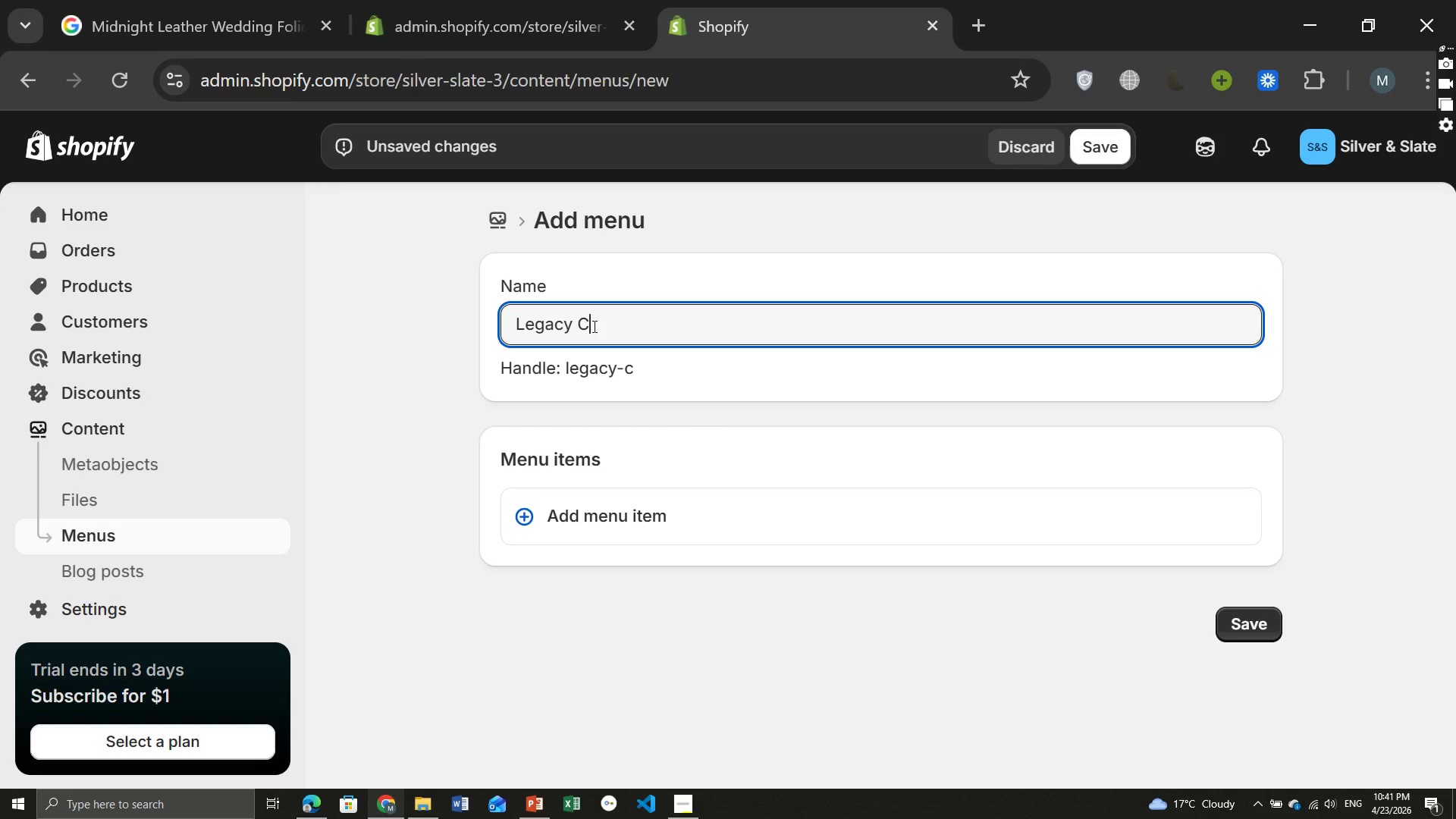 
type(ollection )
 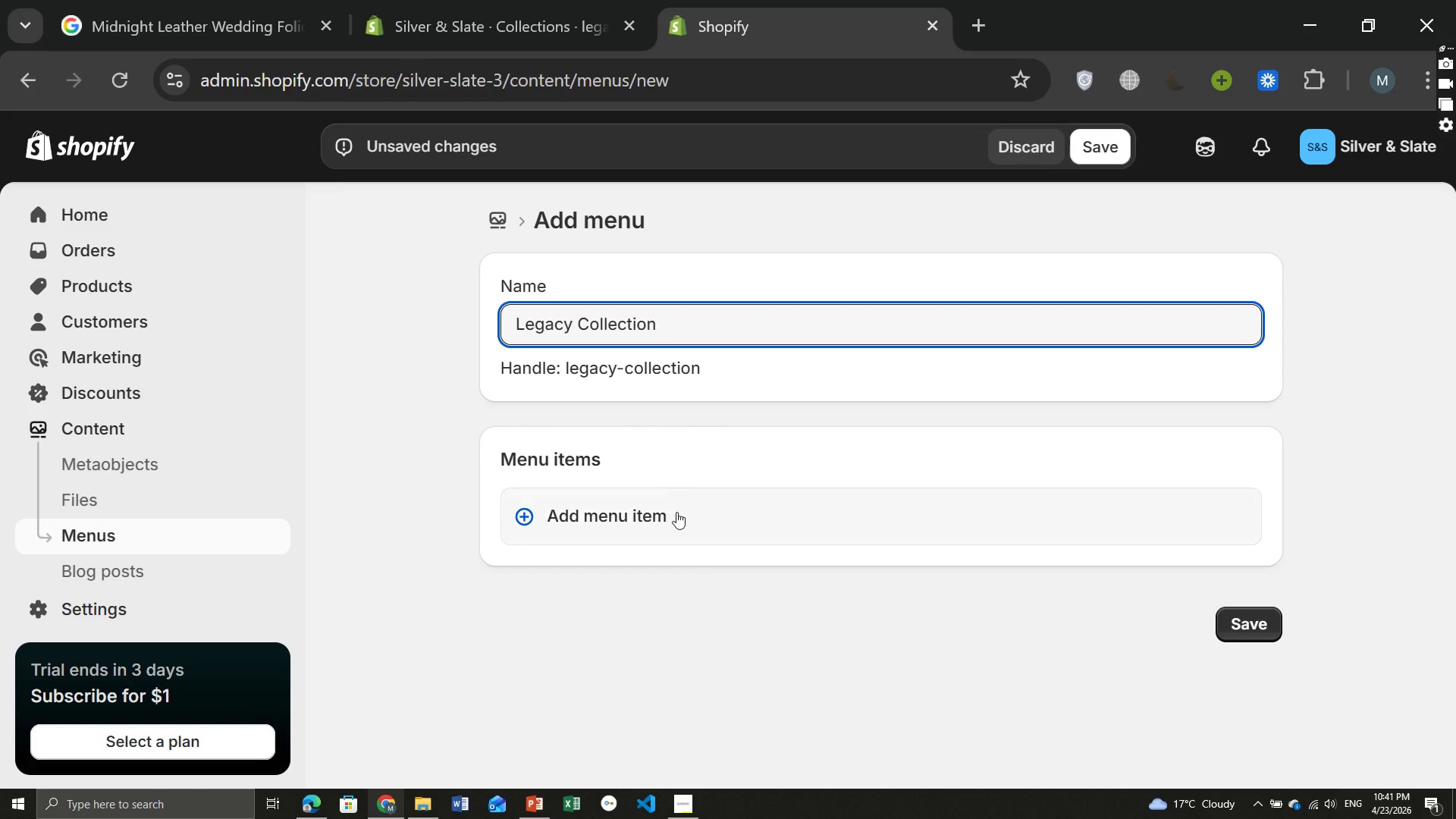 
left_click([672, 517])
 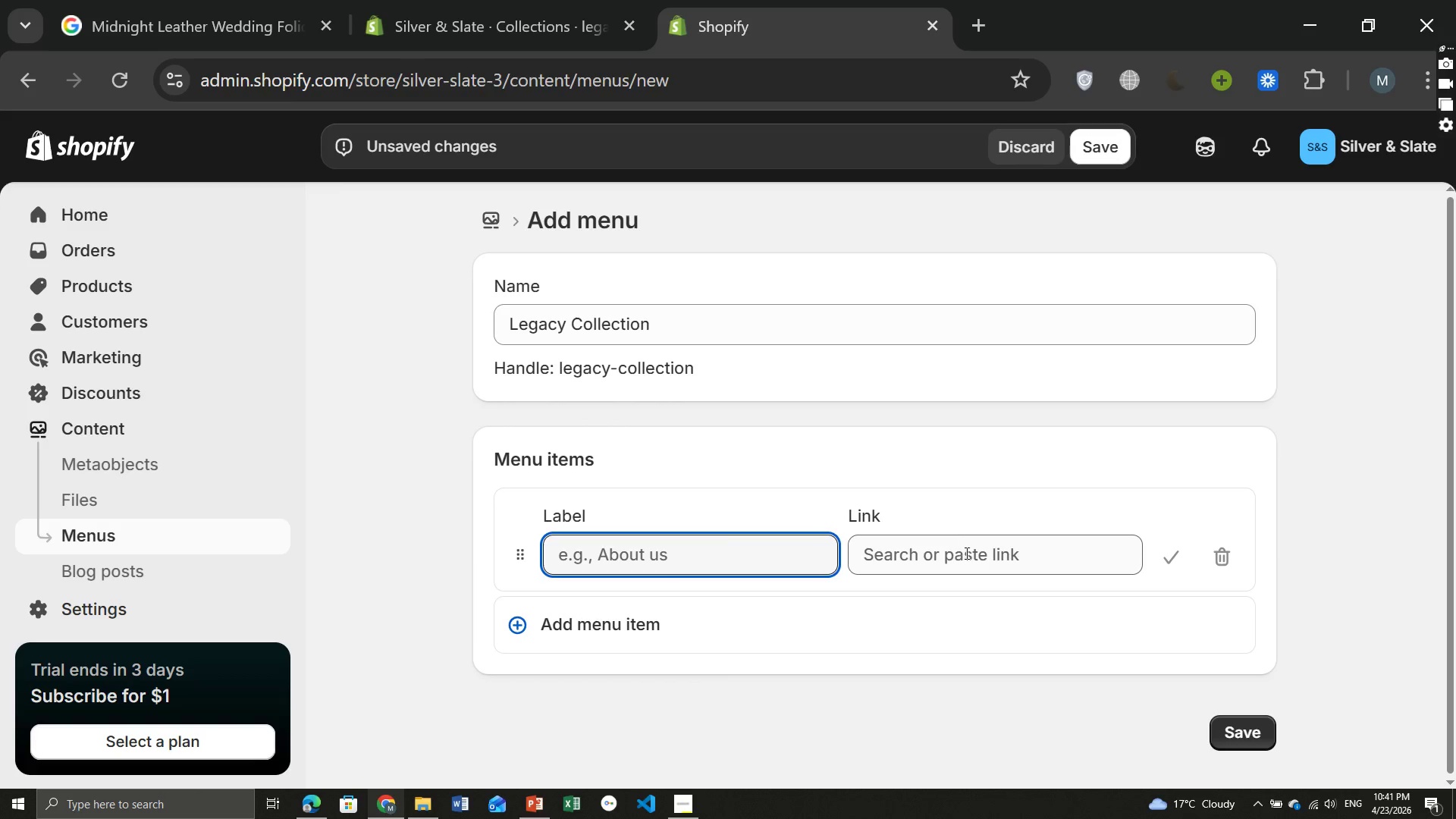 
left_click([965, 553])
 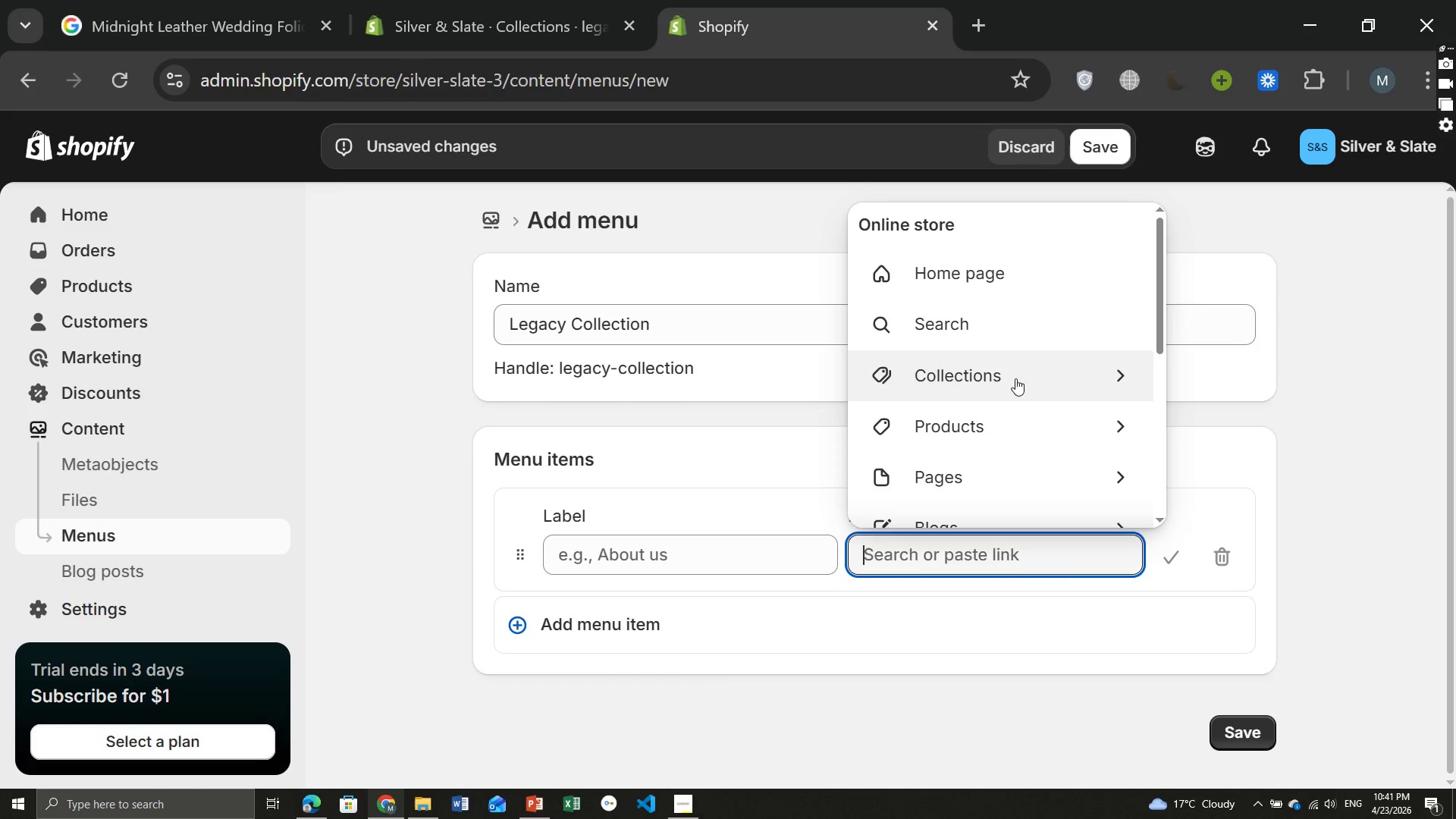 
left_click([1015, 378])
 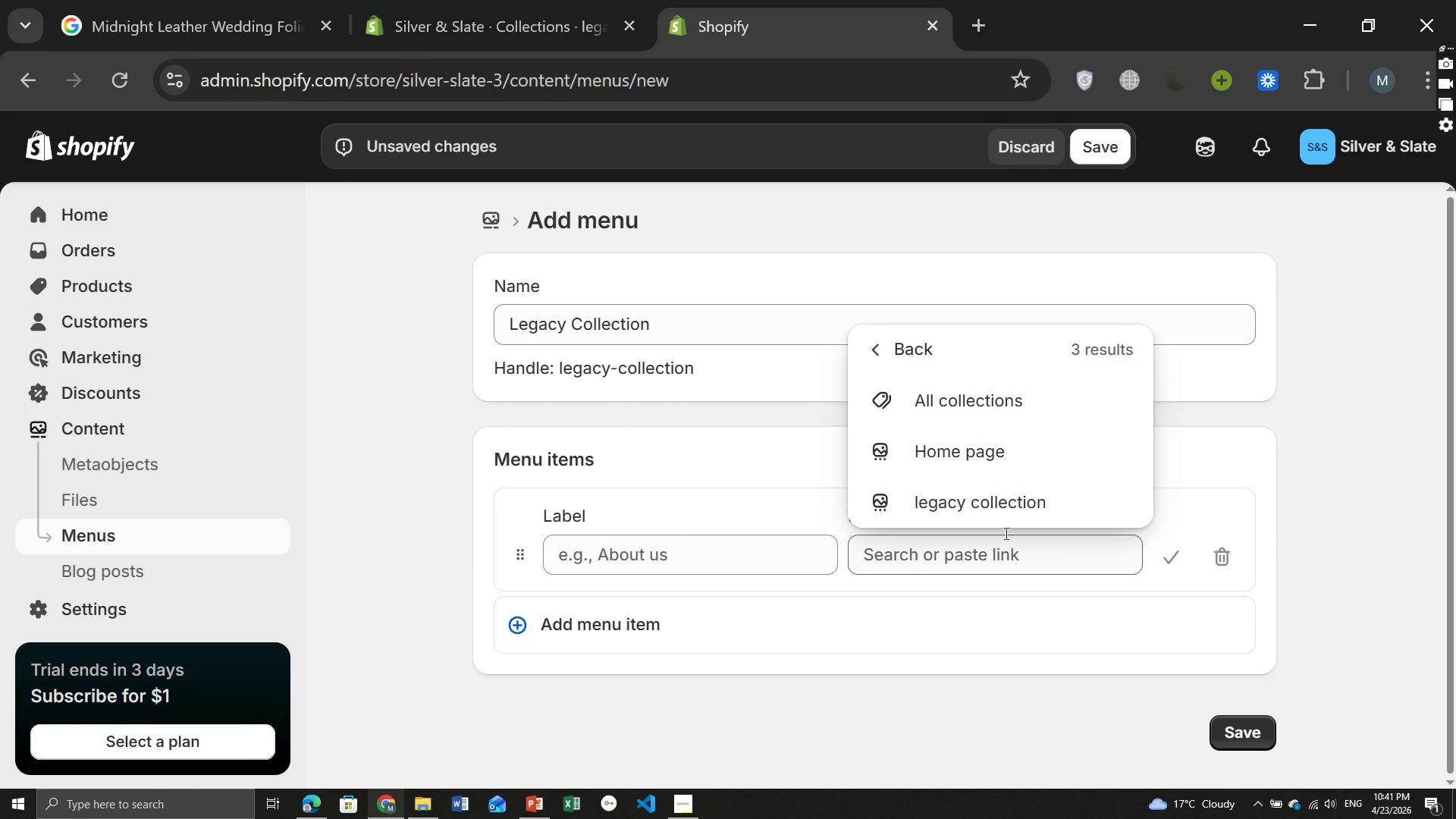 
left_click([990, 516])
 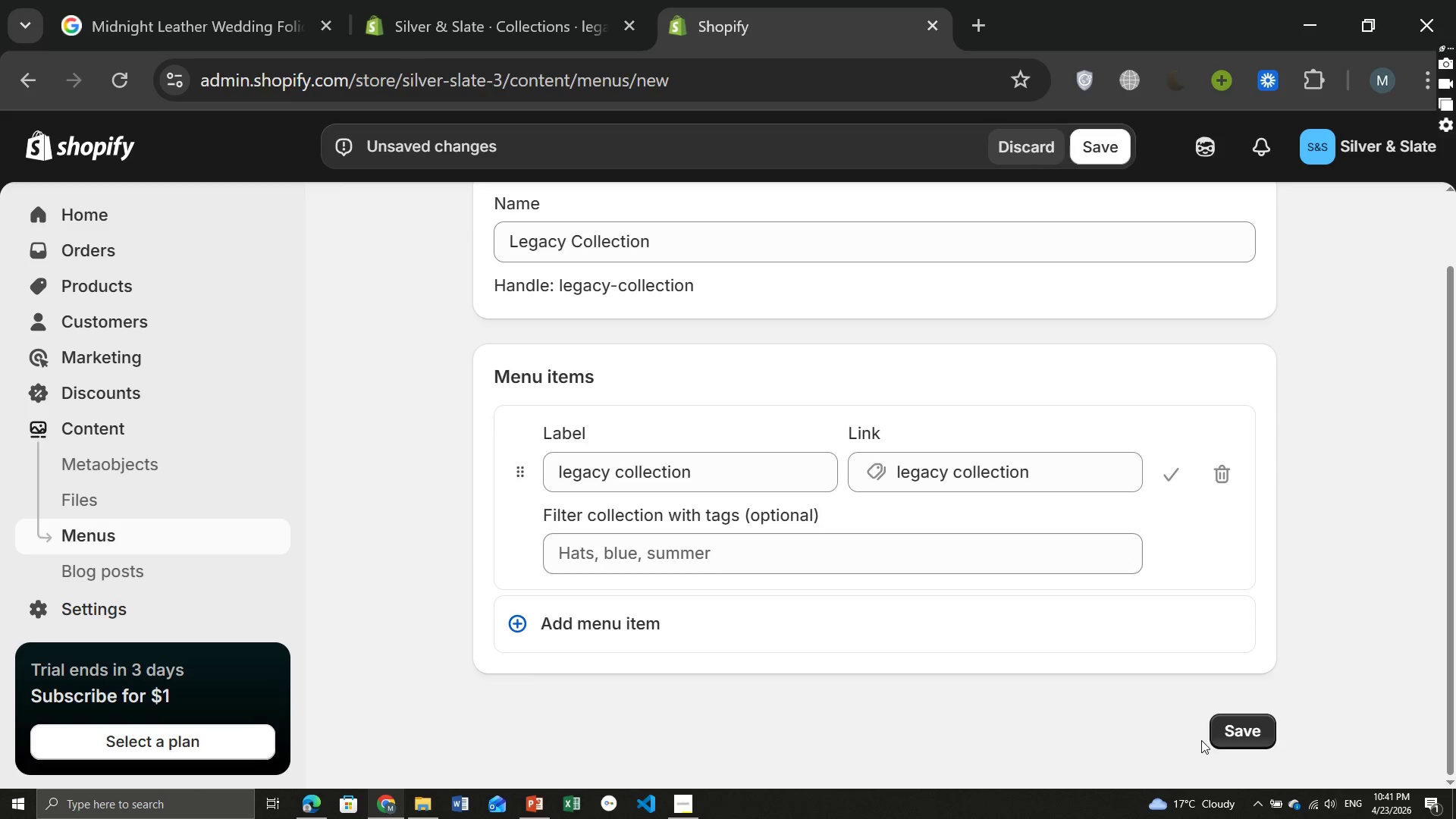 
left_click([1234, 732])
 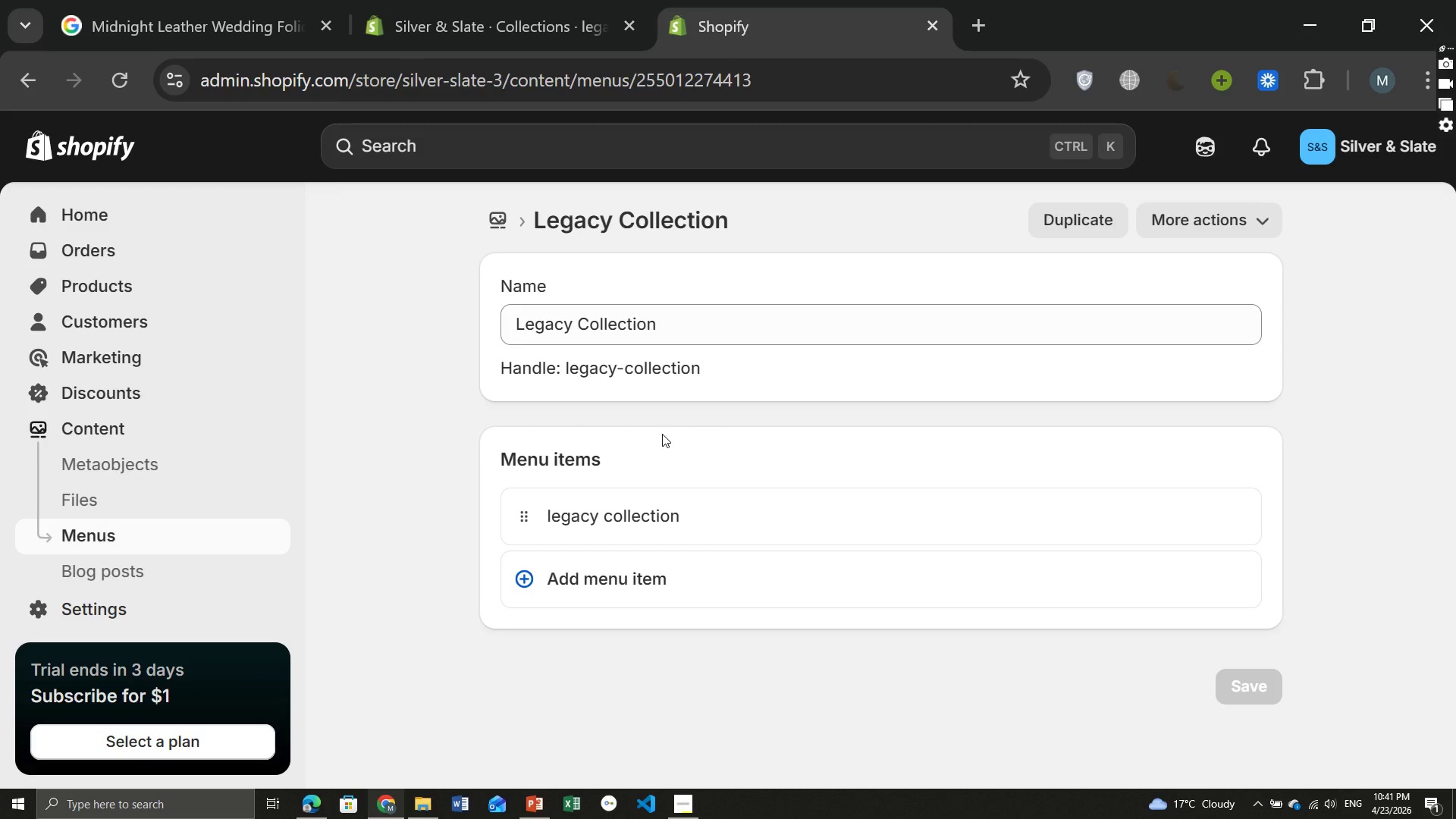 
wait(19.66)
 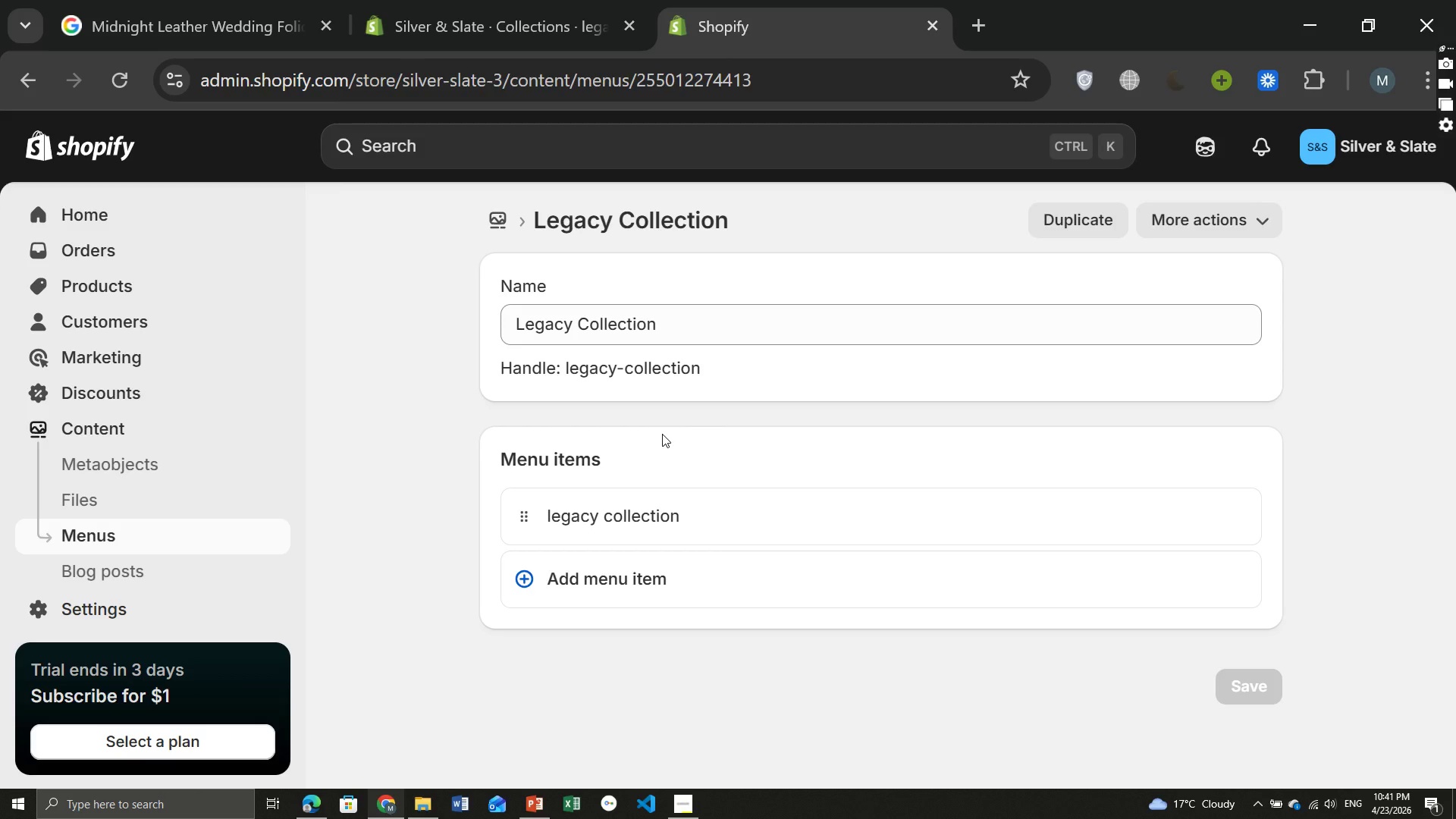 
left_click([509, 219])
 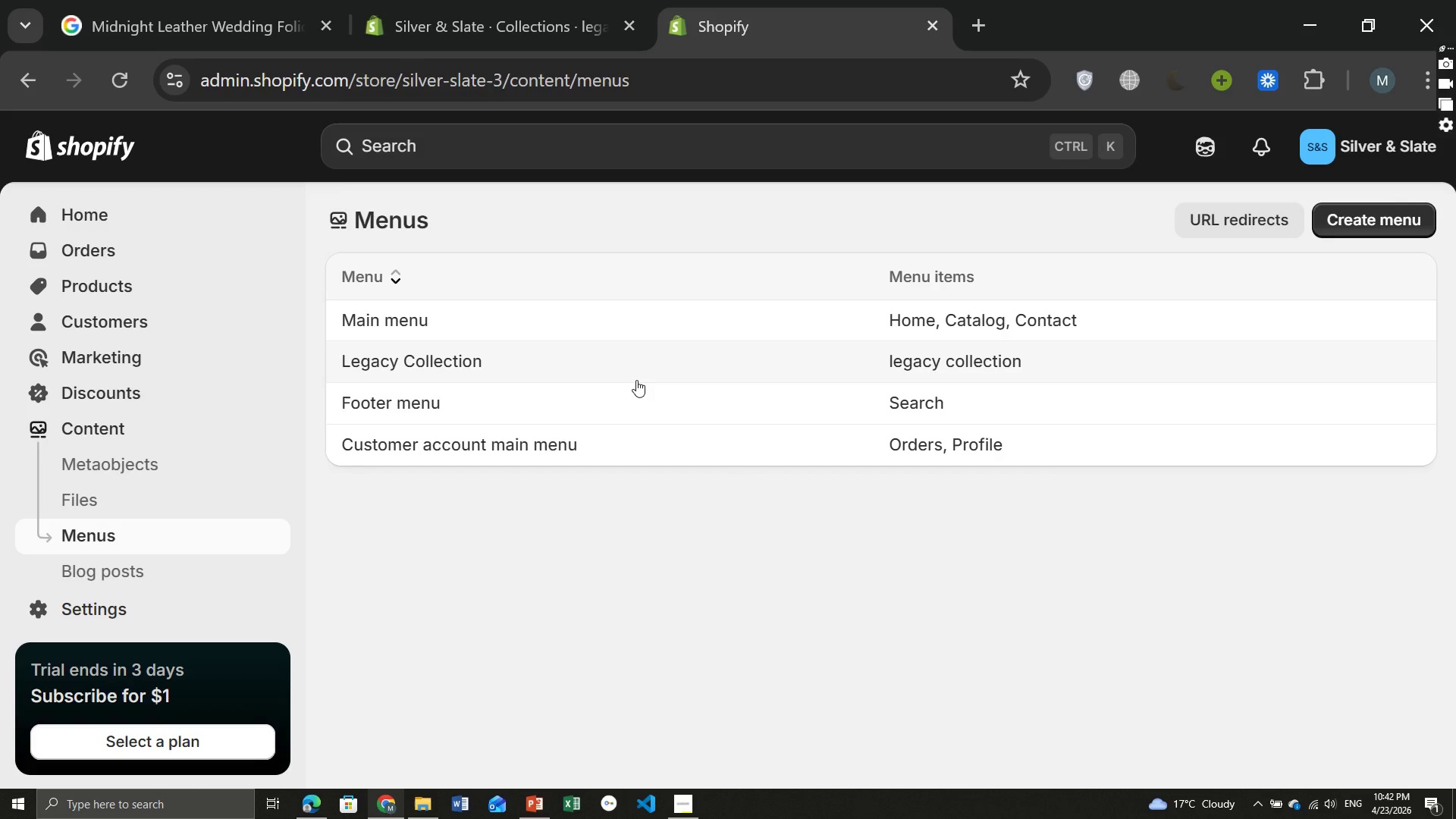 
wait(6.28)
 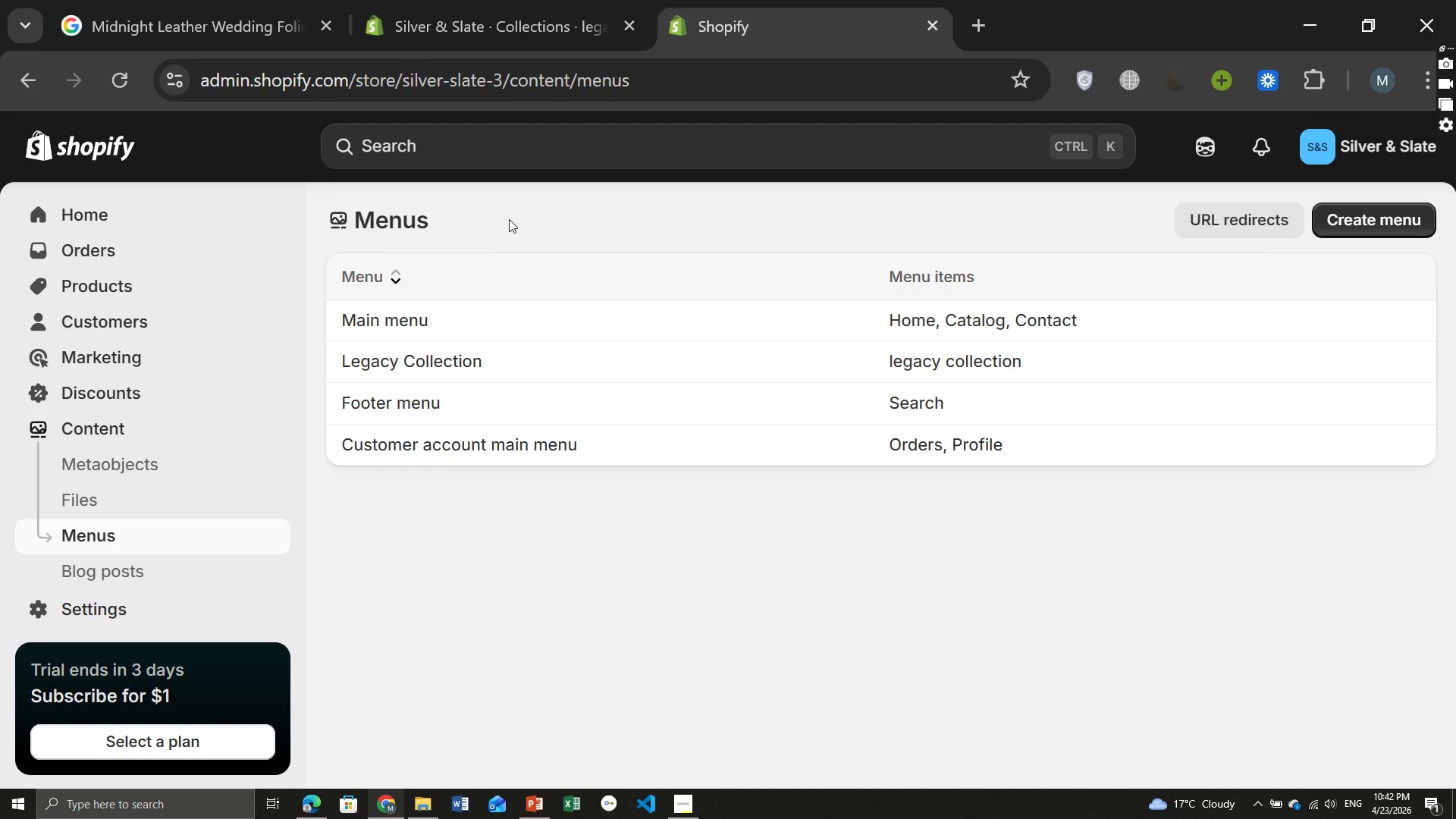 
left_click([1369, 218])
 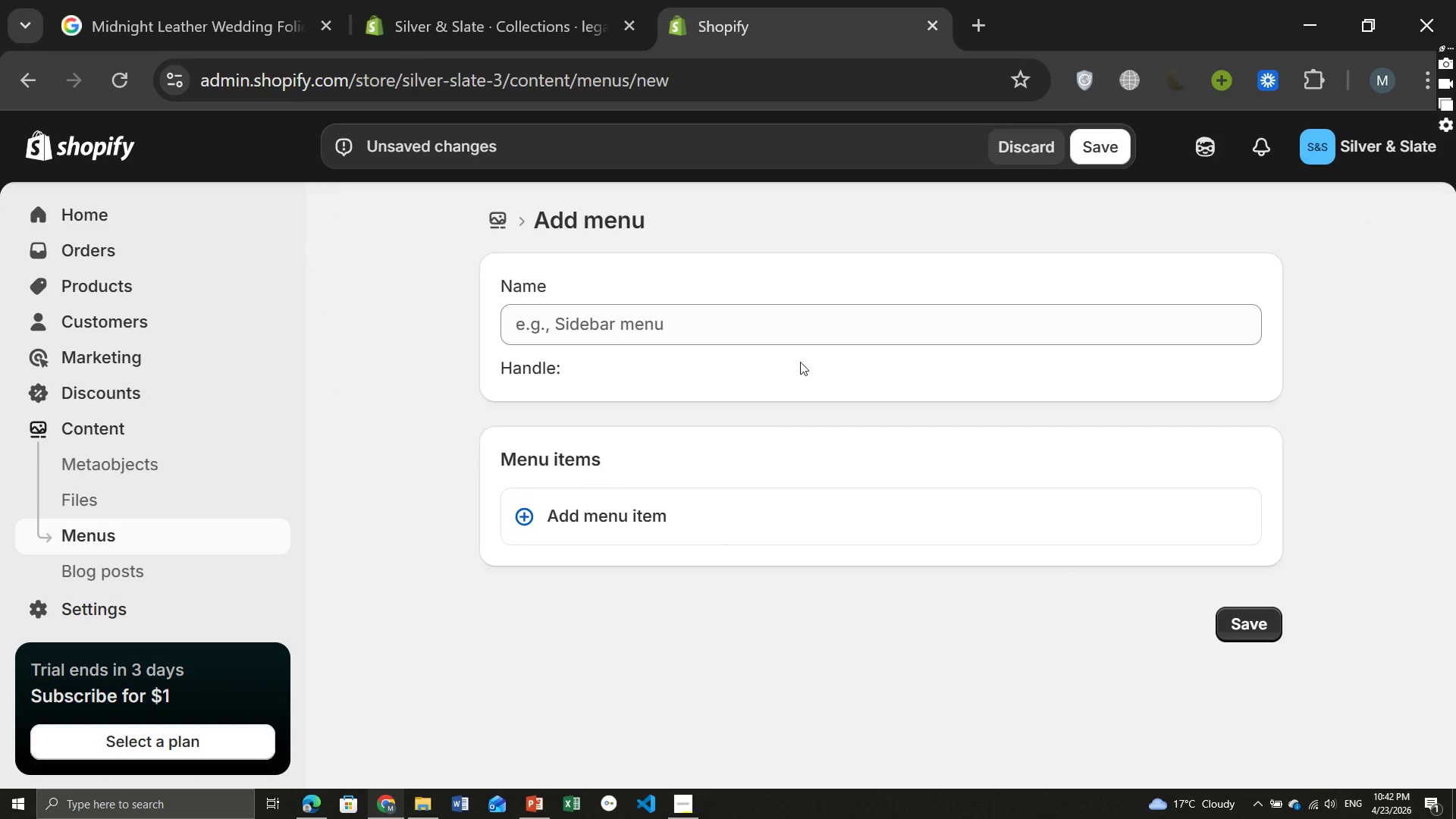 
left_click([643, 330])
 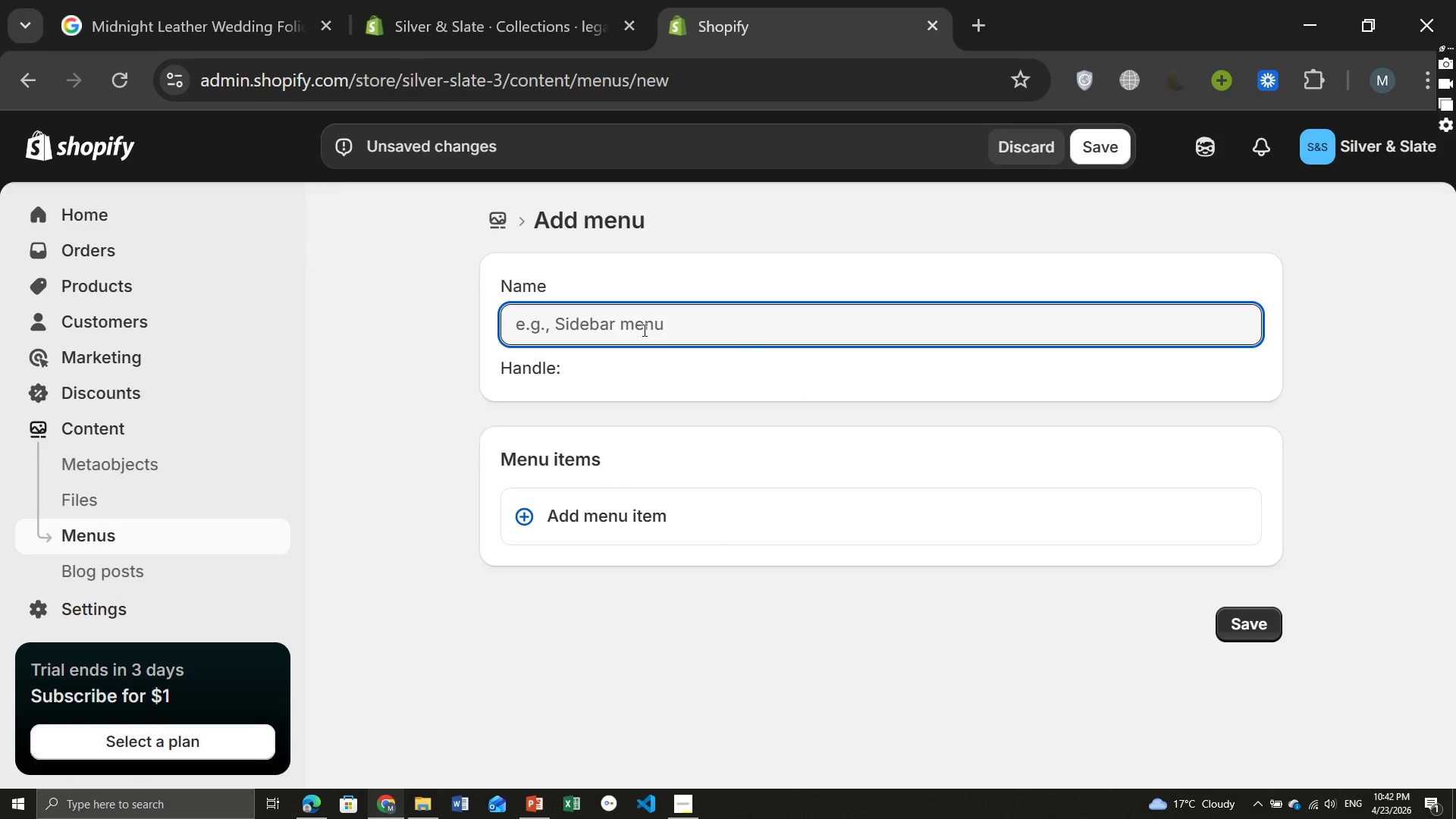 
type(Heirloom Keepsakes)
 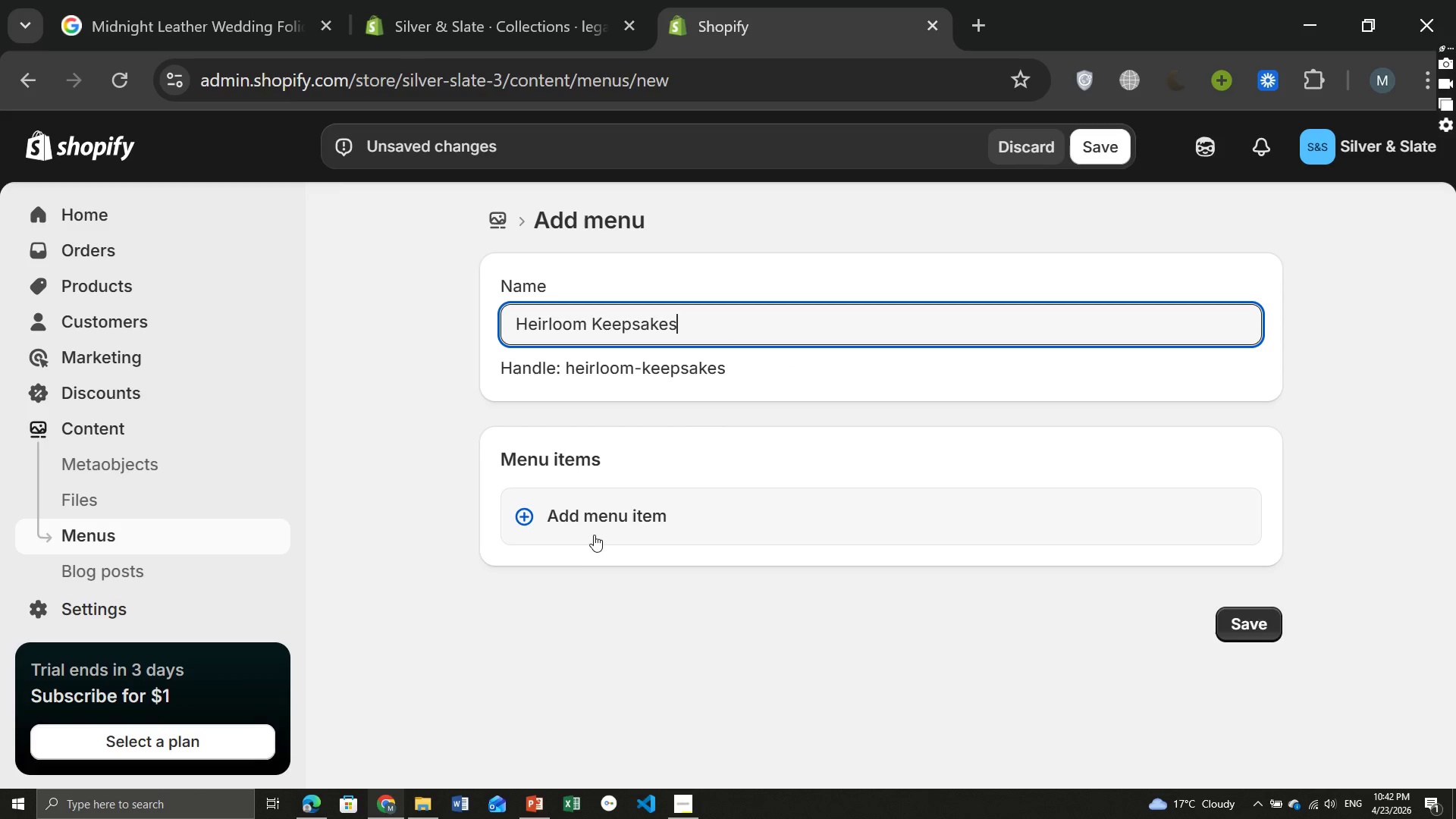 
left_click([602, 518])
 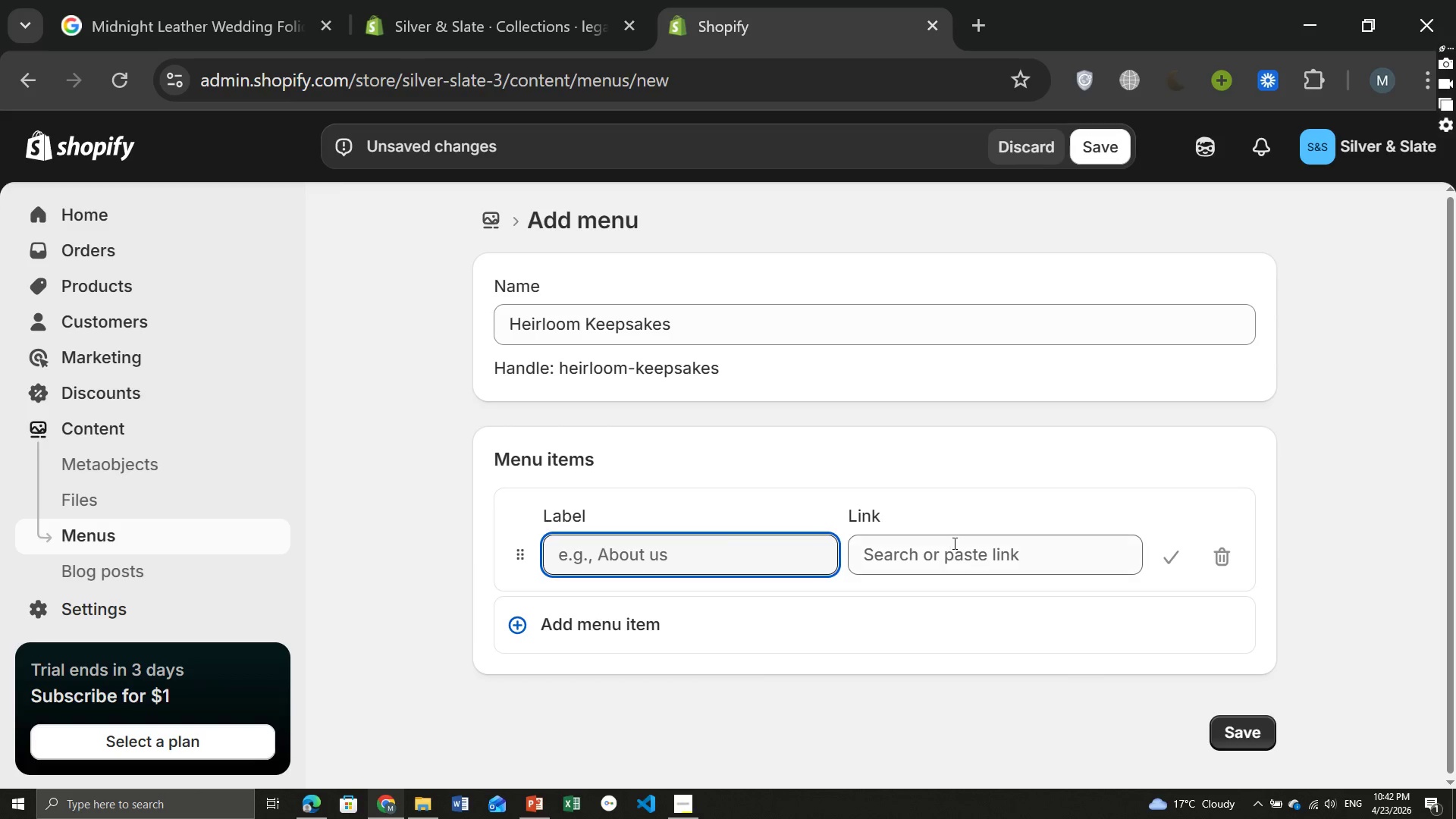 
left_click([966, 567])
 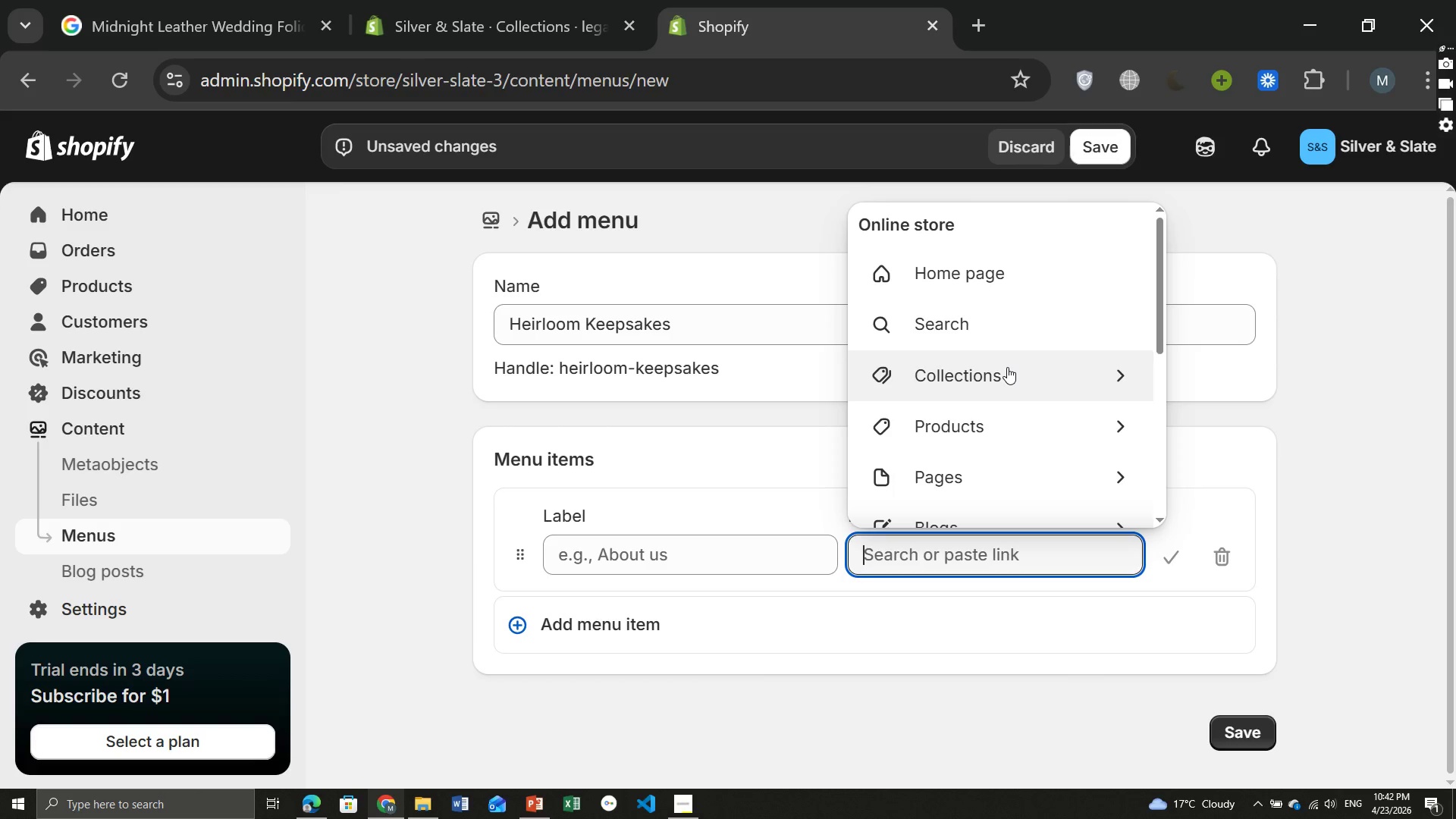 
left_click([1007, 367])
 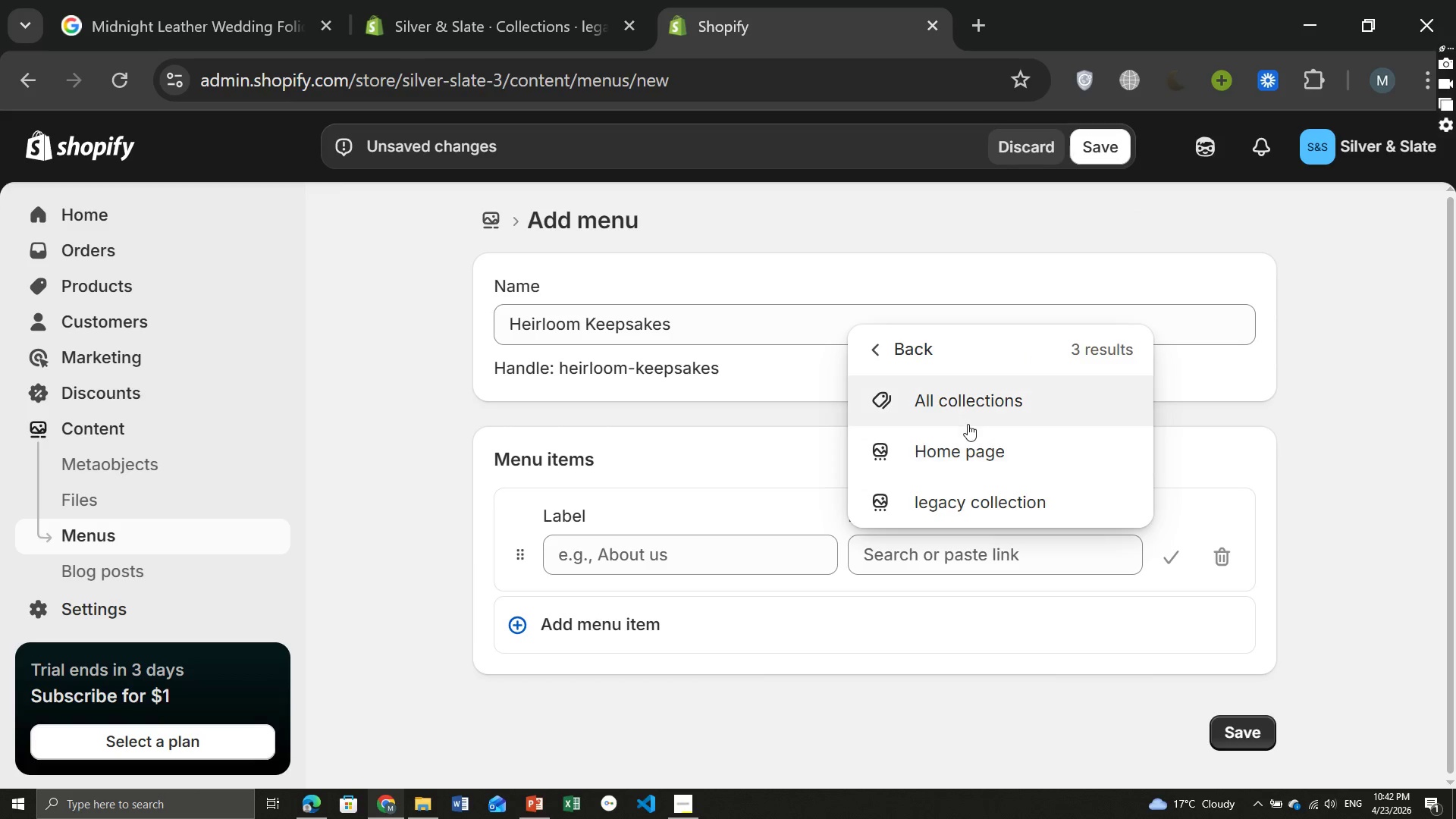 
left_click([957, 410])
 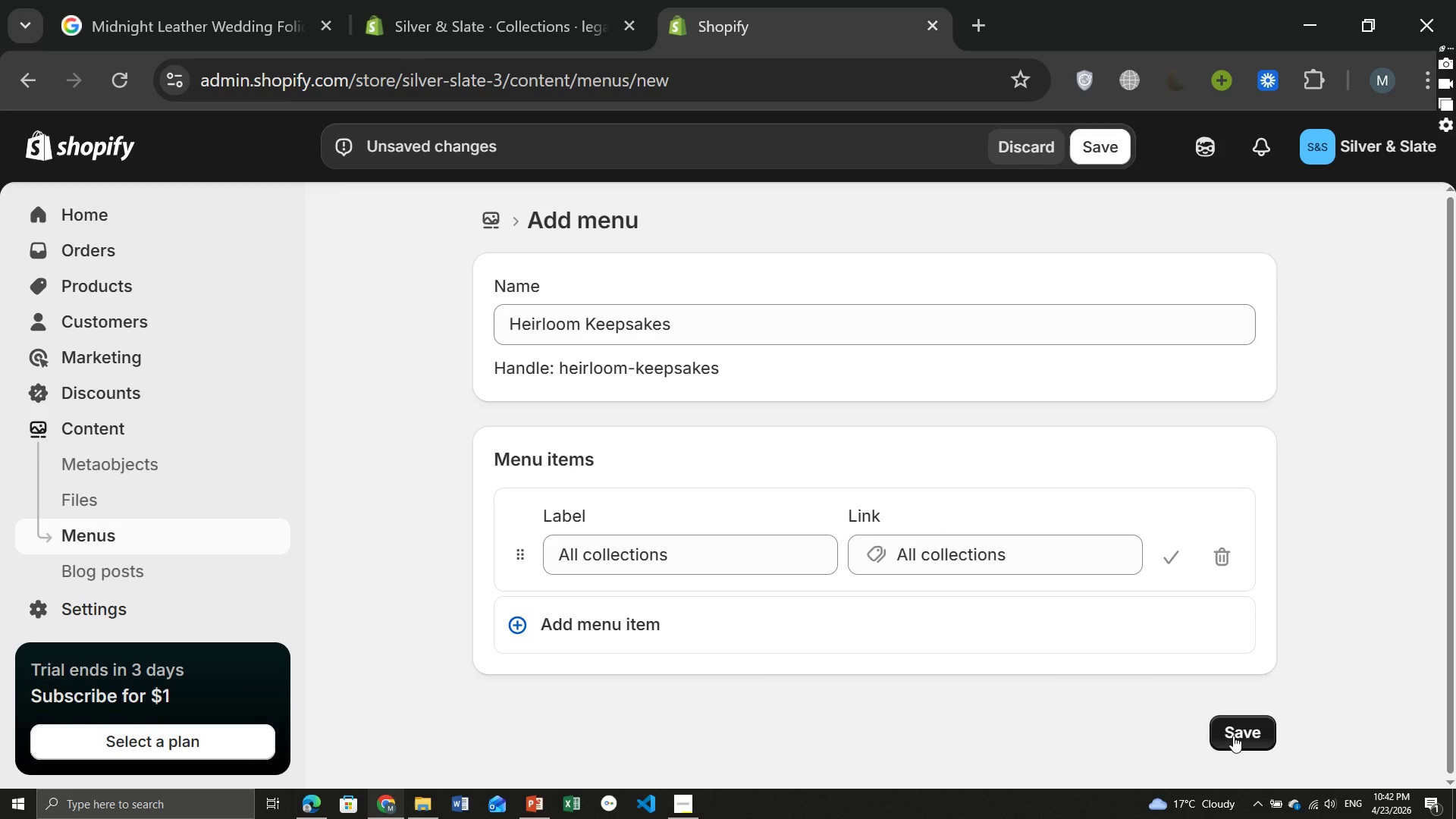 
left_click([1233, 736])
 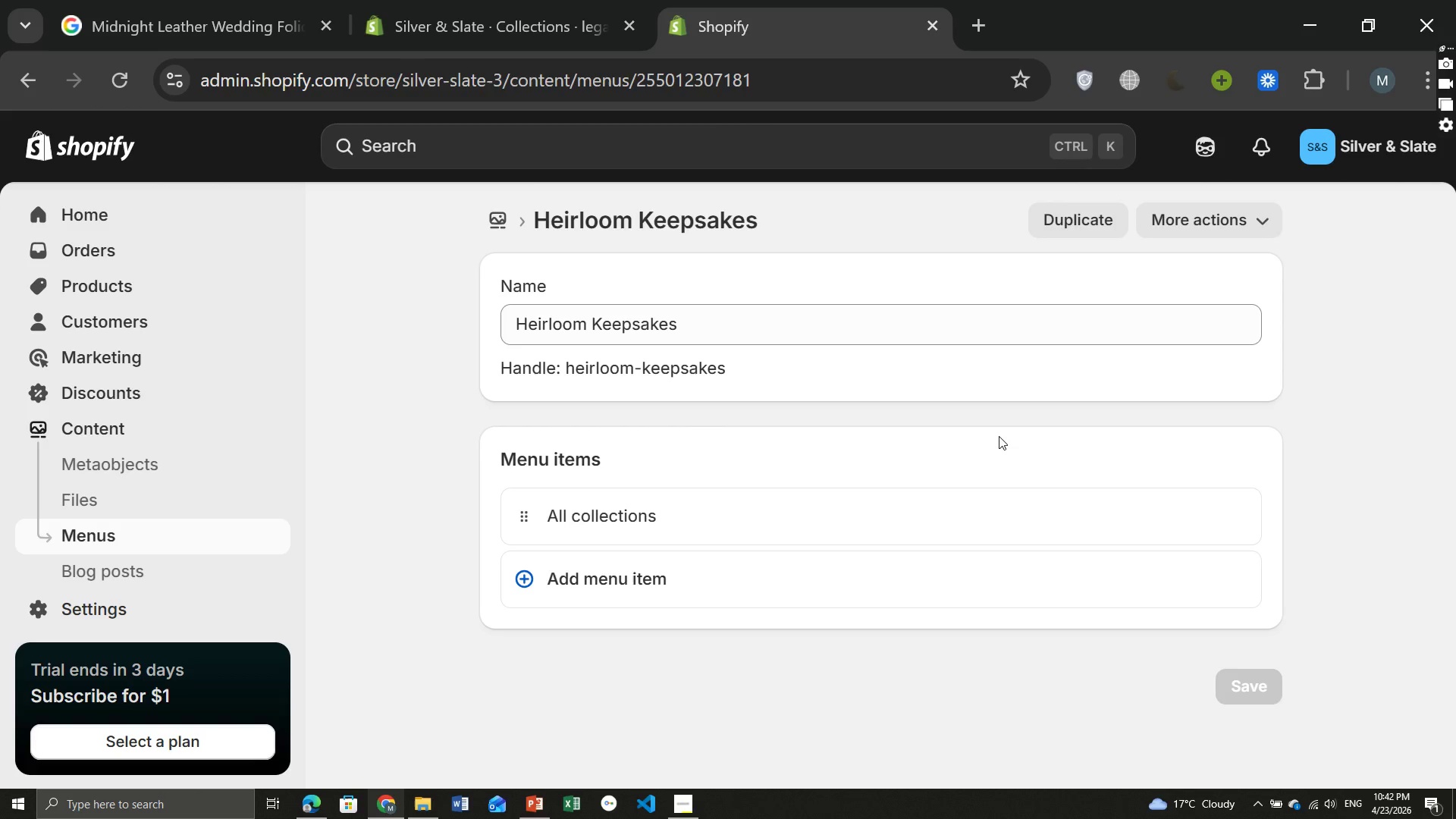 
wait(11.5)
 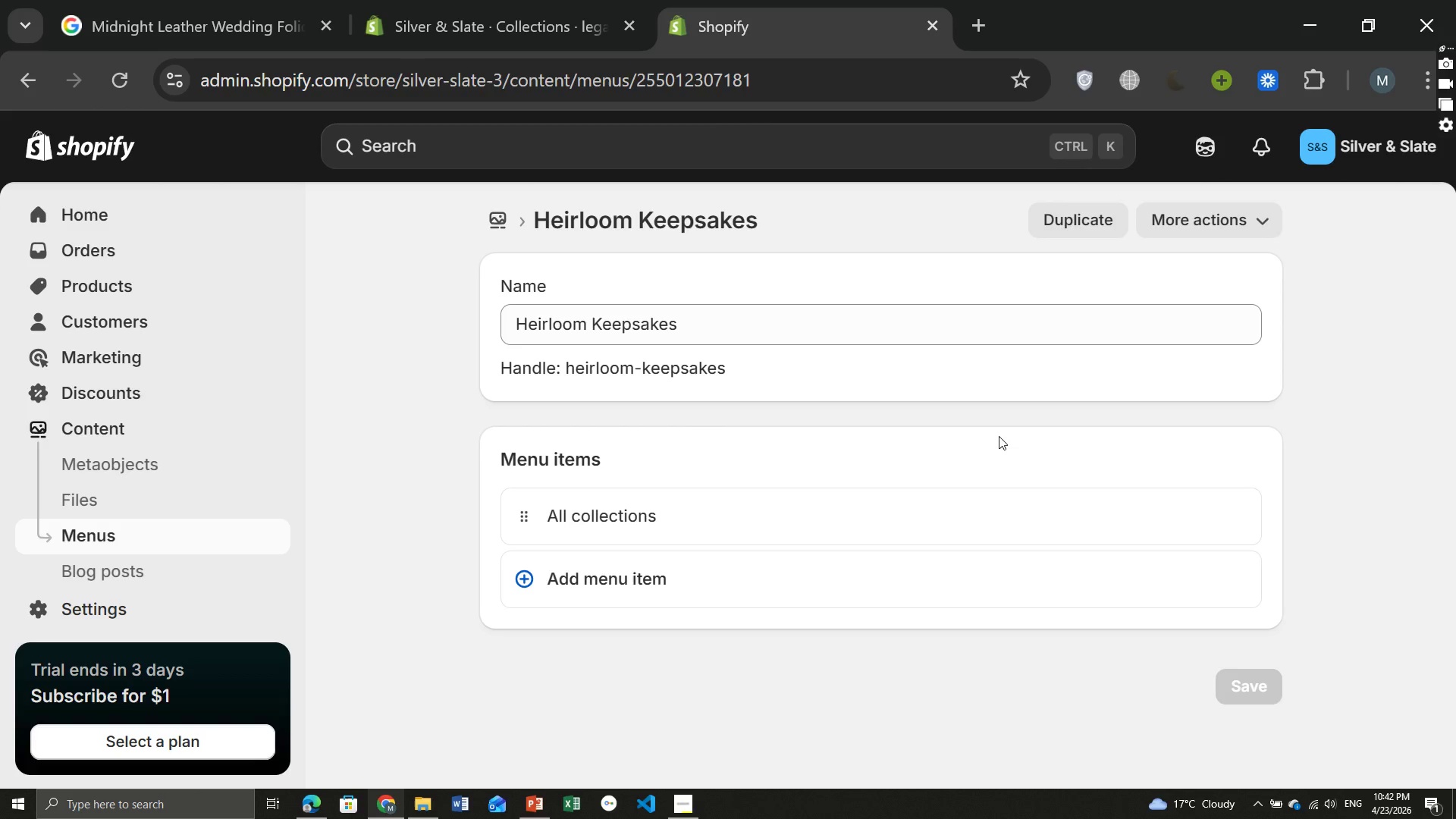 
left_click([505, 218])
 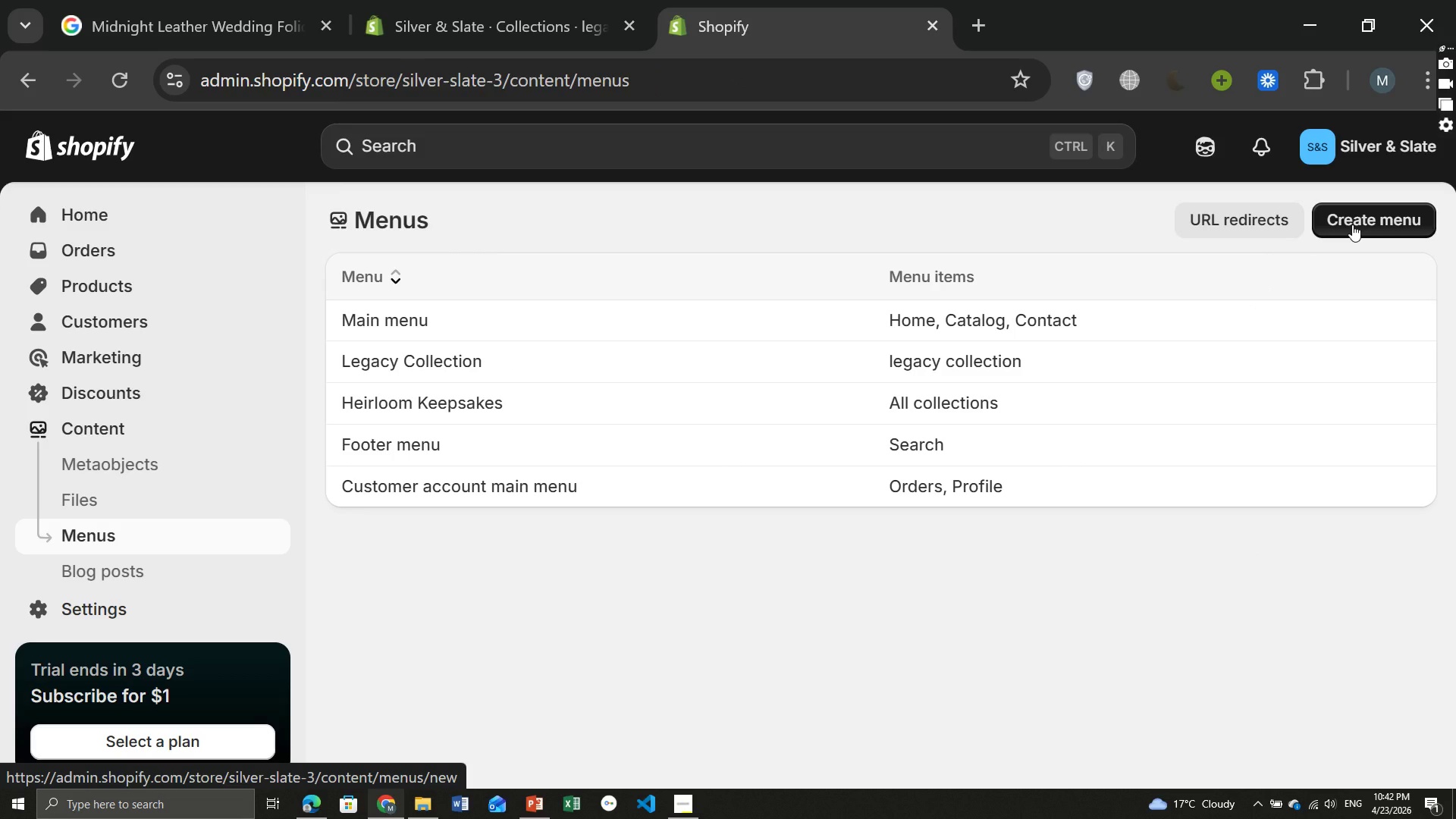 
left_click([1352, 224])
 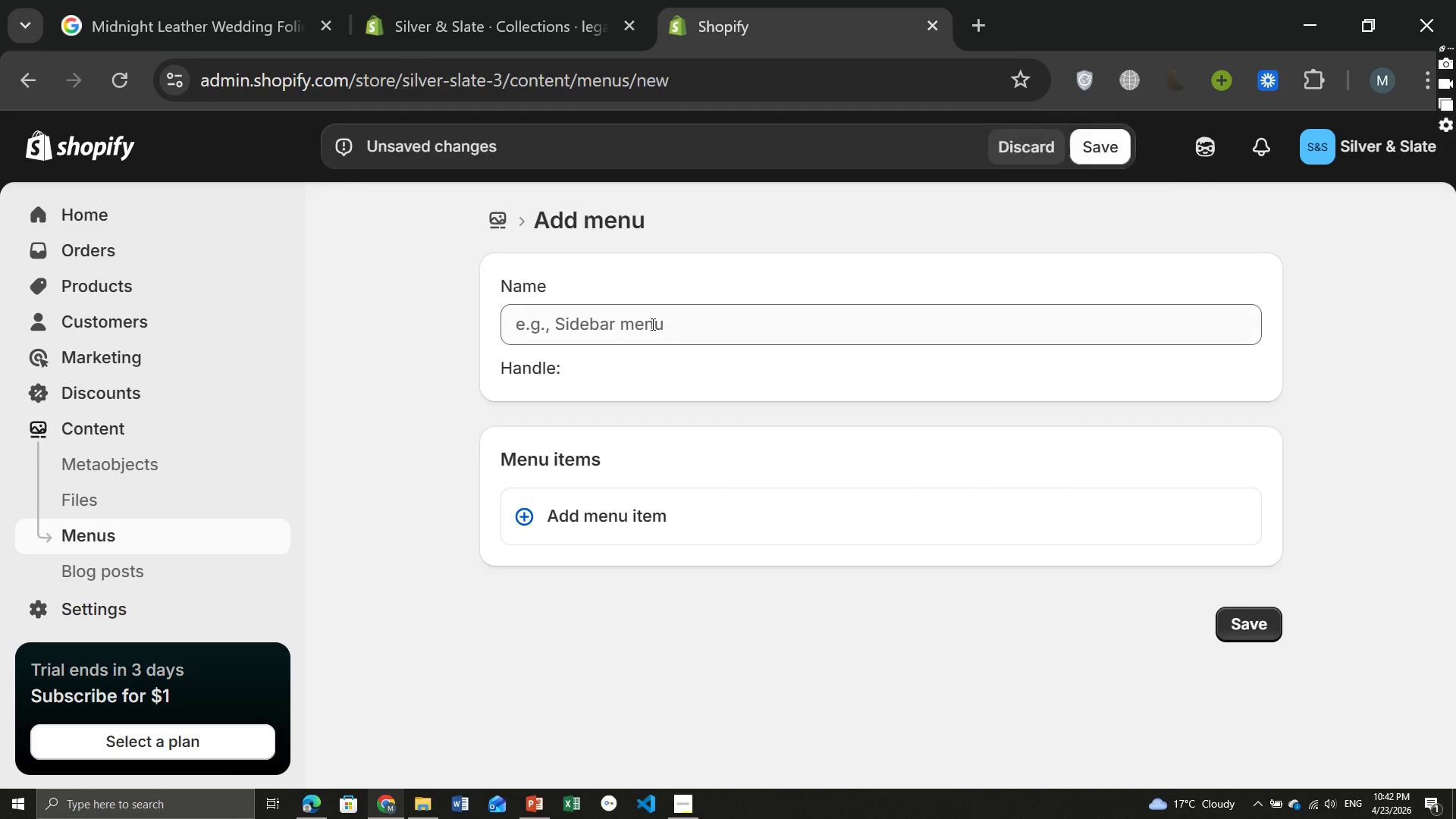 
left_click([629, 320])
 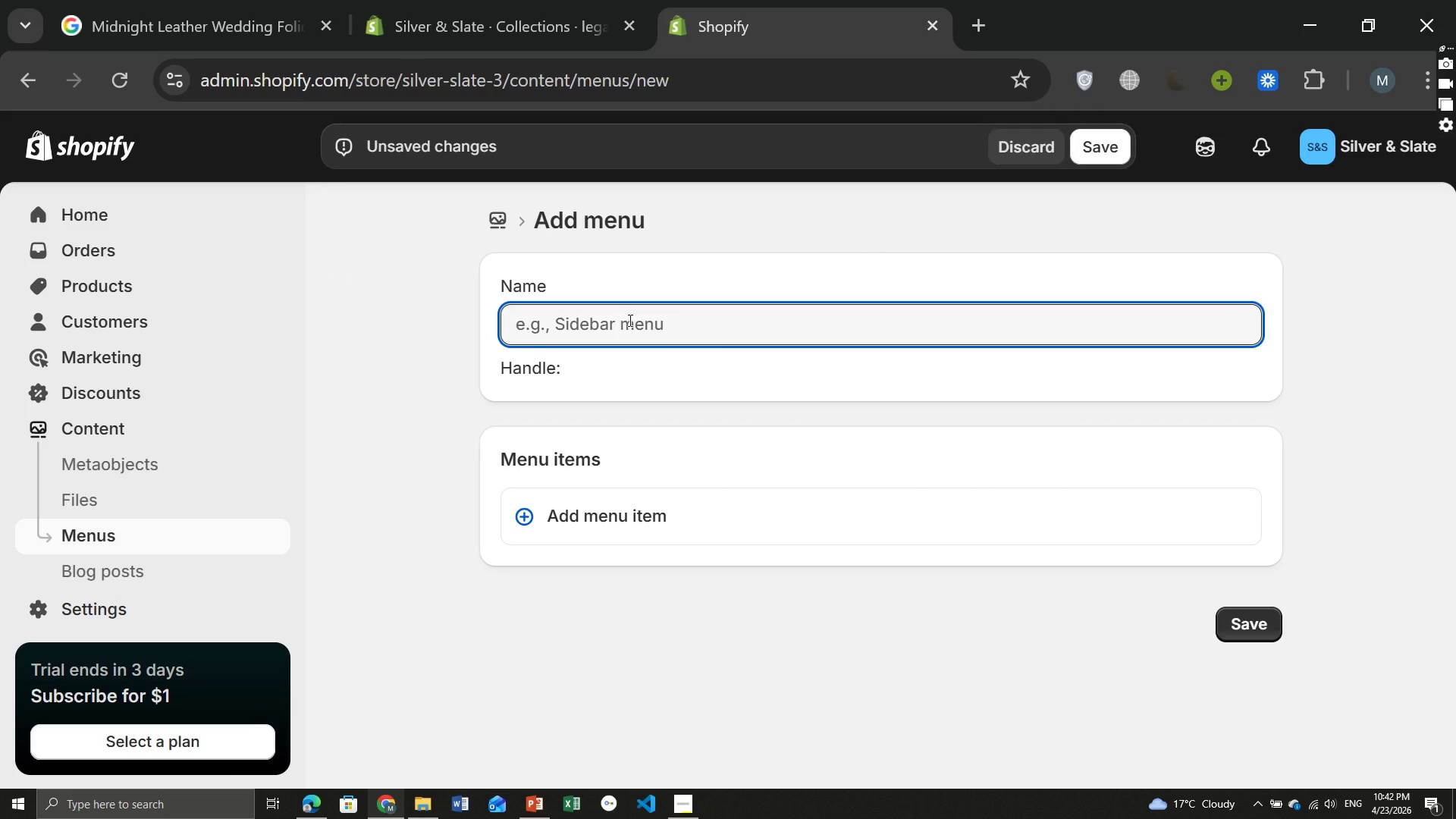 
type(Home)
 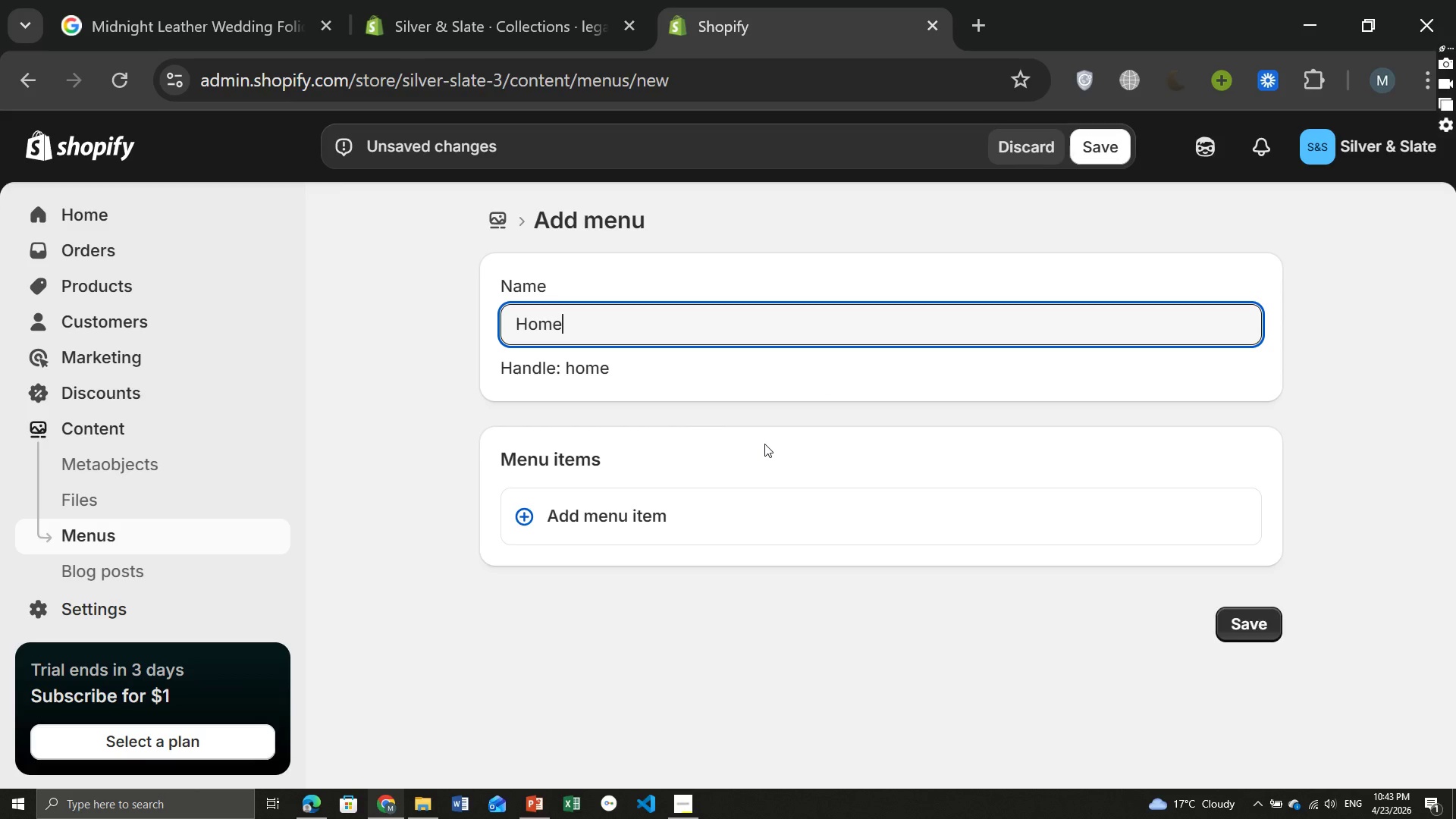 
left_click([657, 518])
 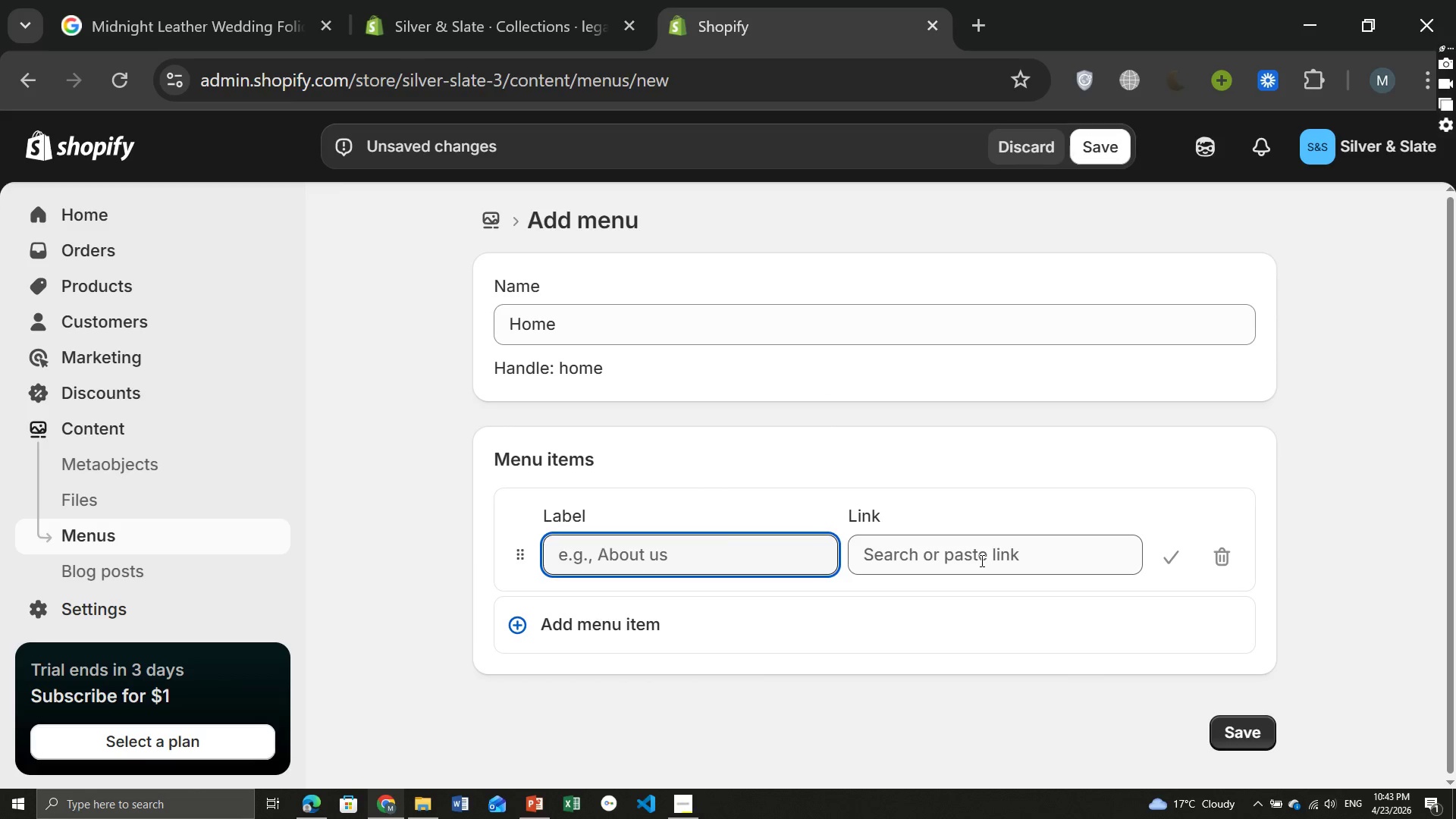 
left_click([981, 560])
 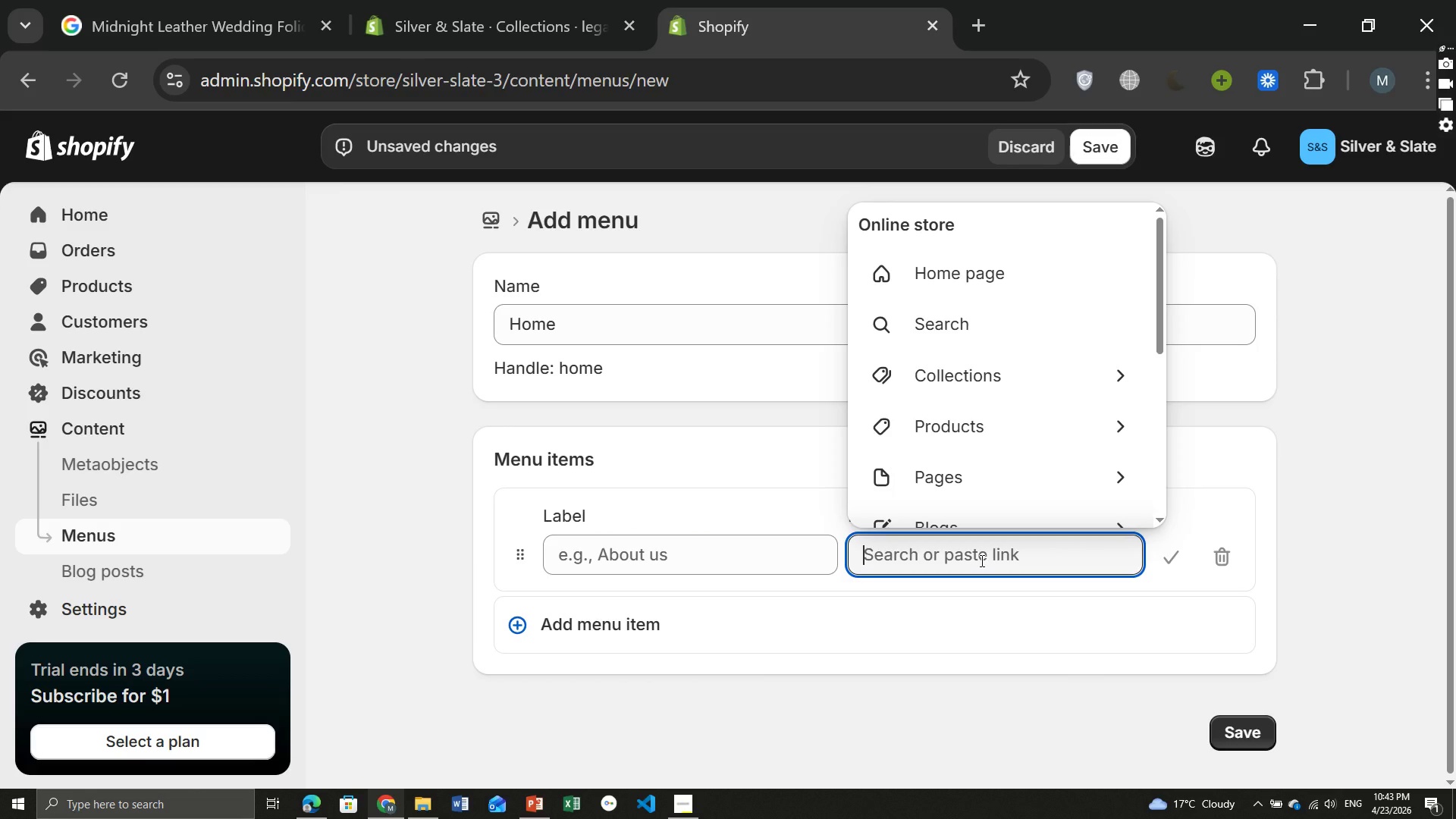 
key(Slash)
 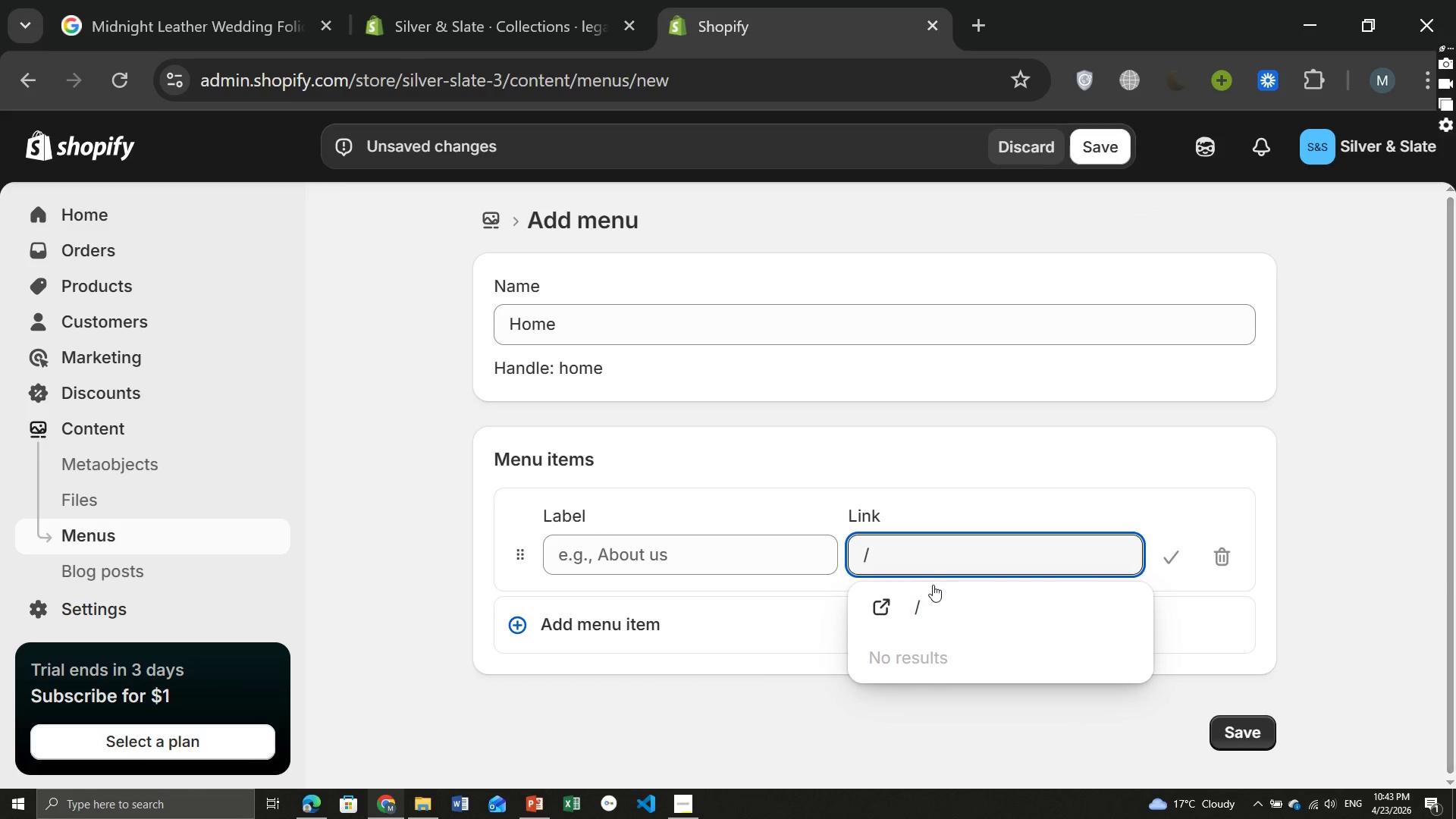 
left_click([921, 603])
 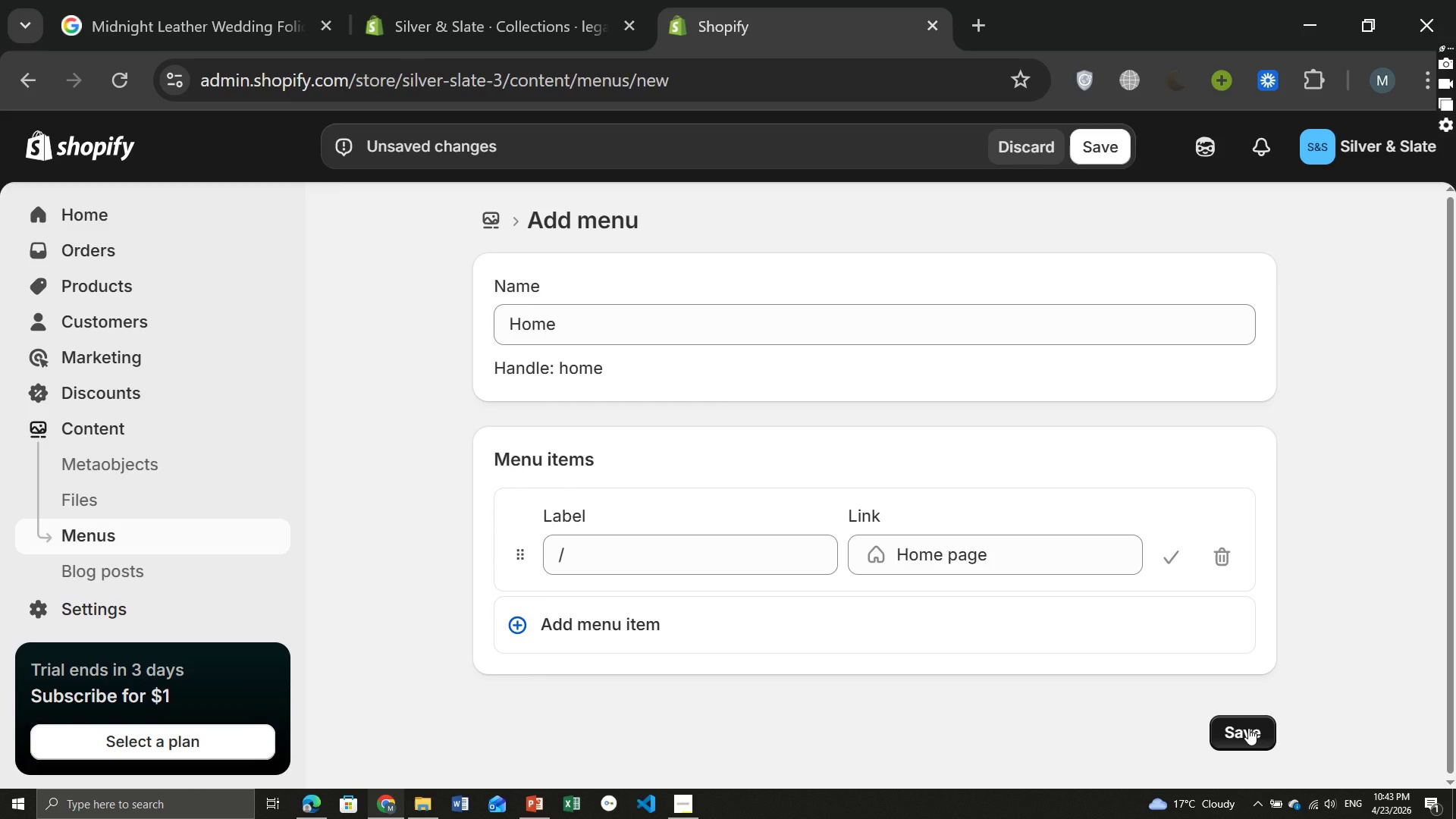 
left_click([1248, 728])
 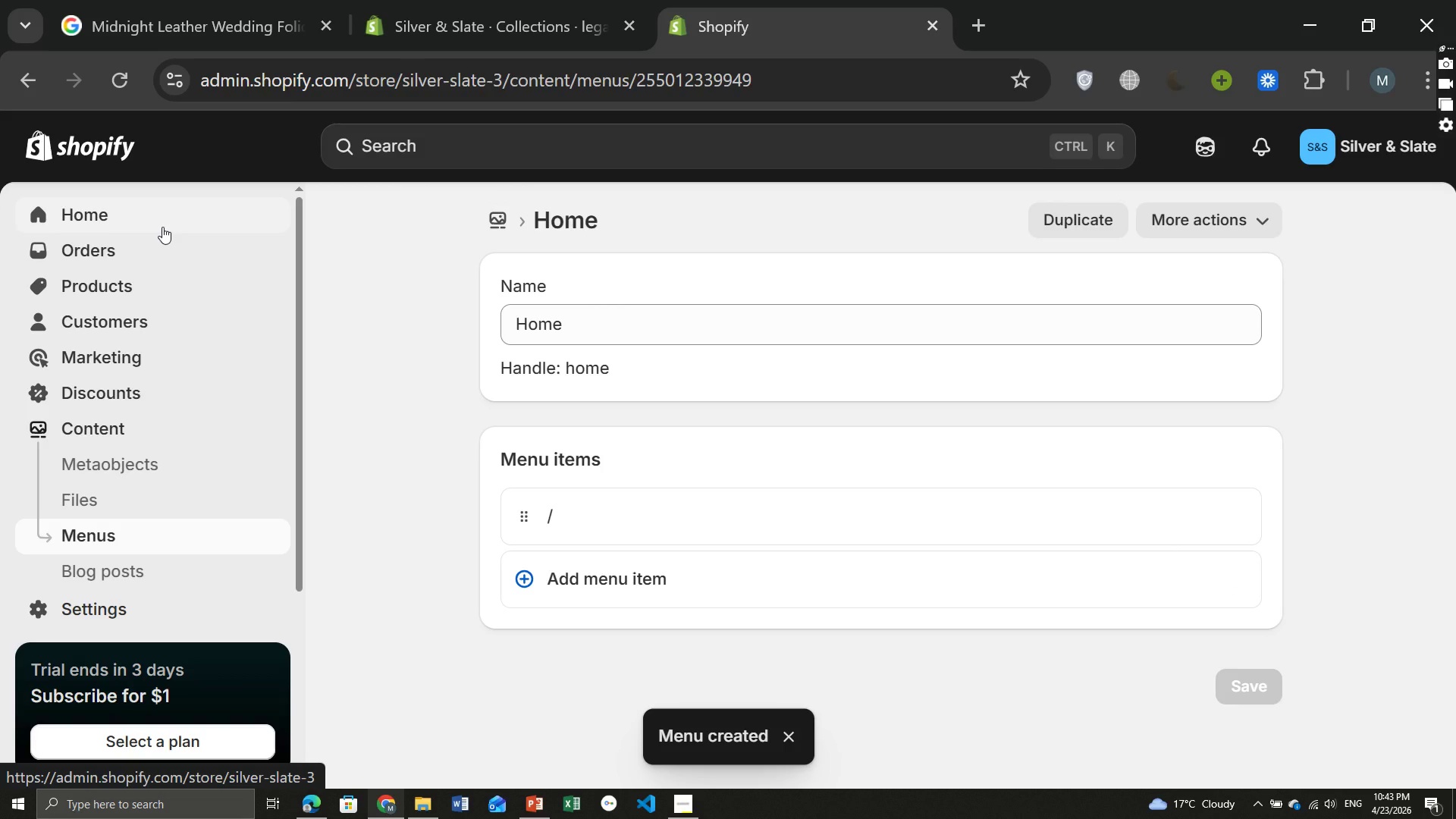 
wait(9.67)
 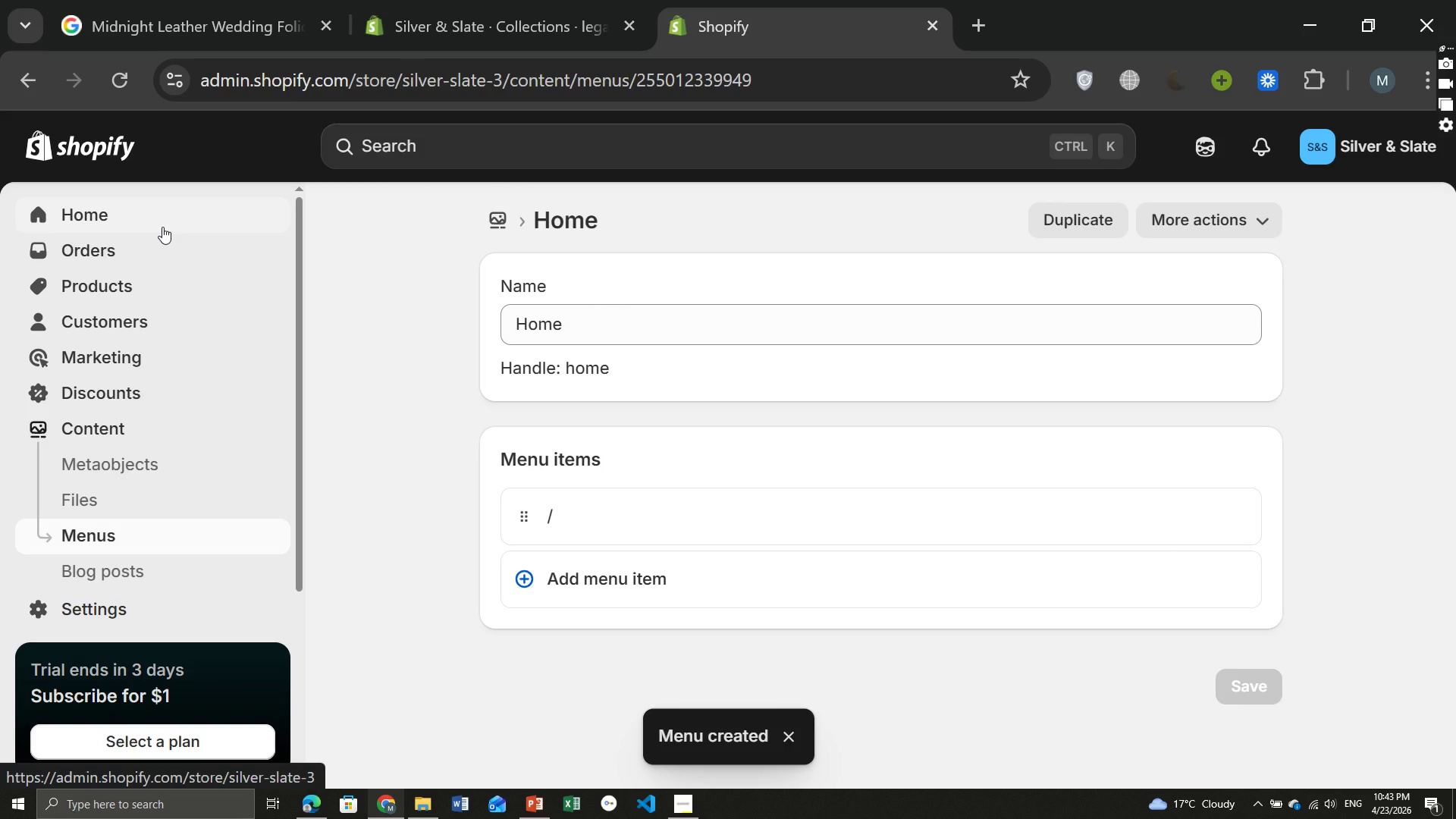 
left_click([148, 280])
 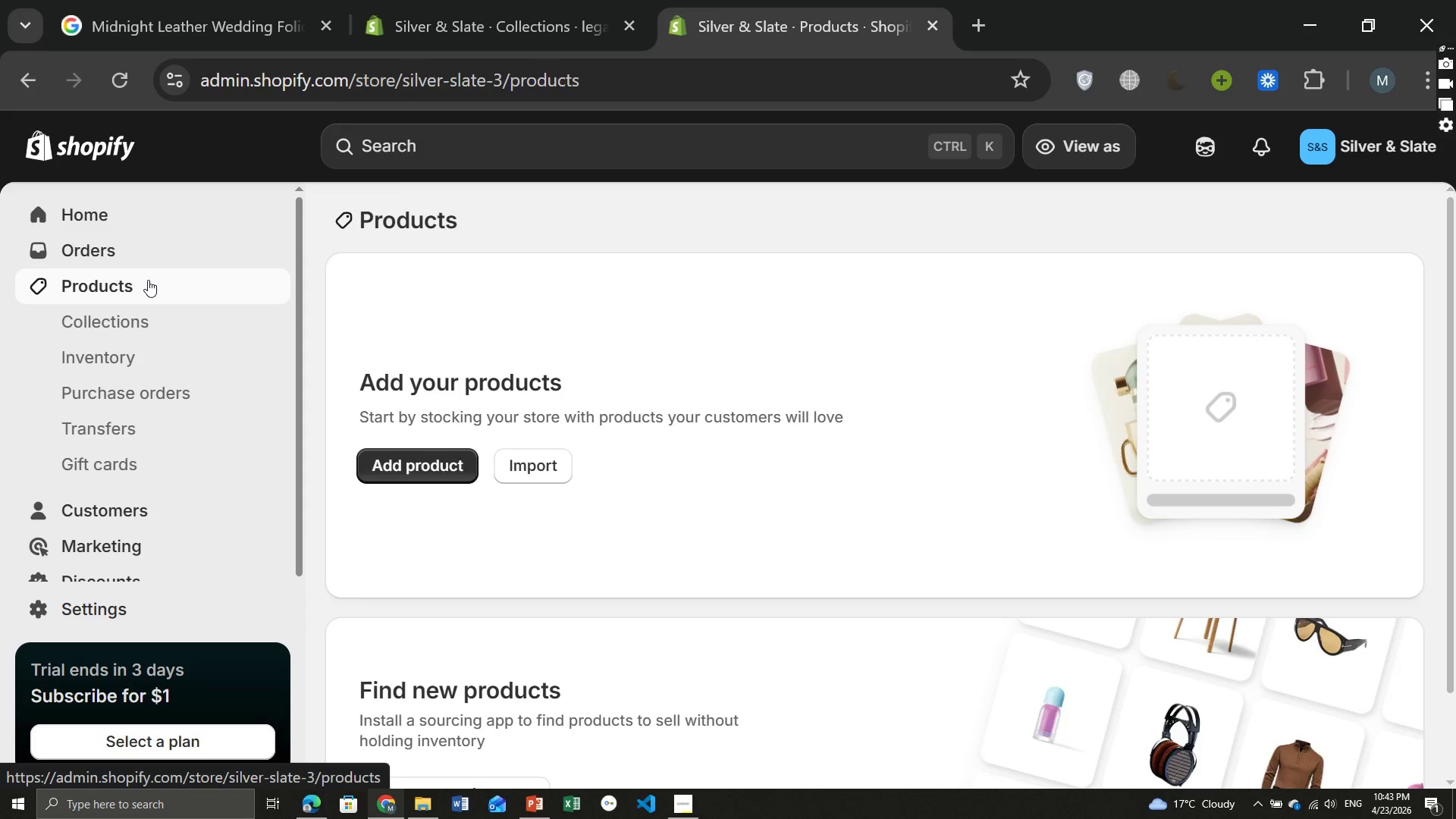 
wait(8.97)
 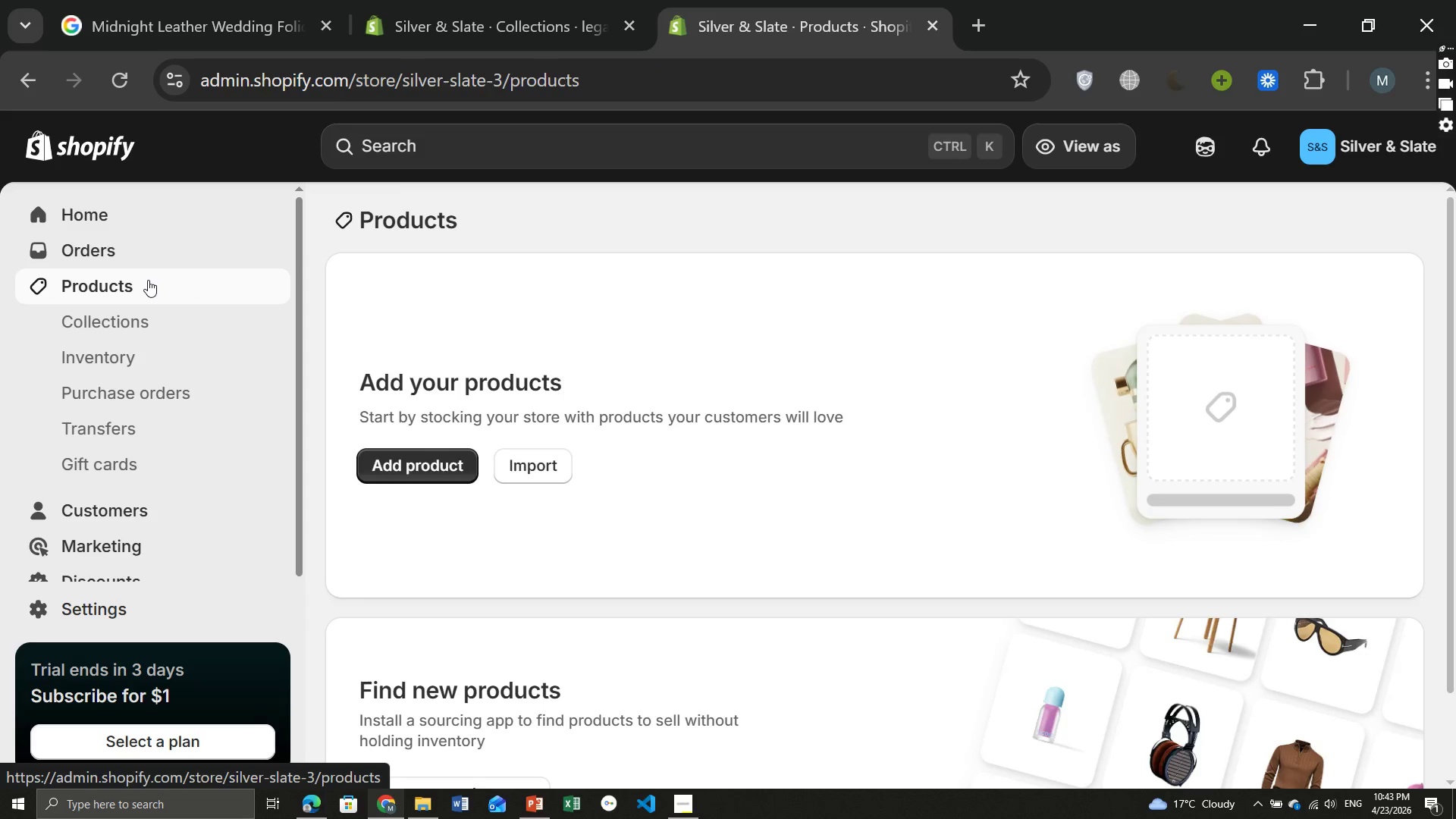 
left_click([394, 474])
 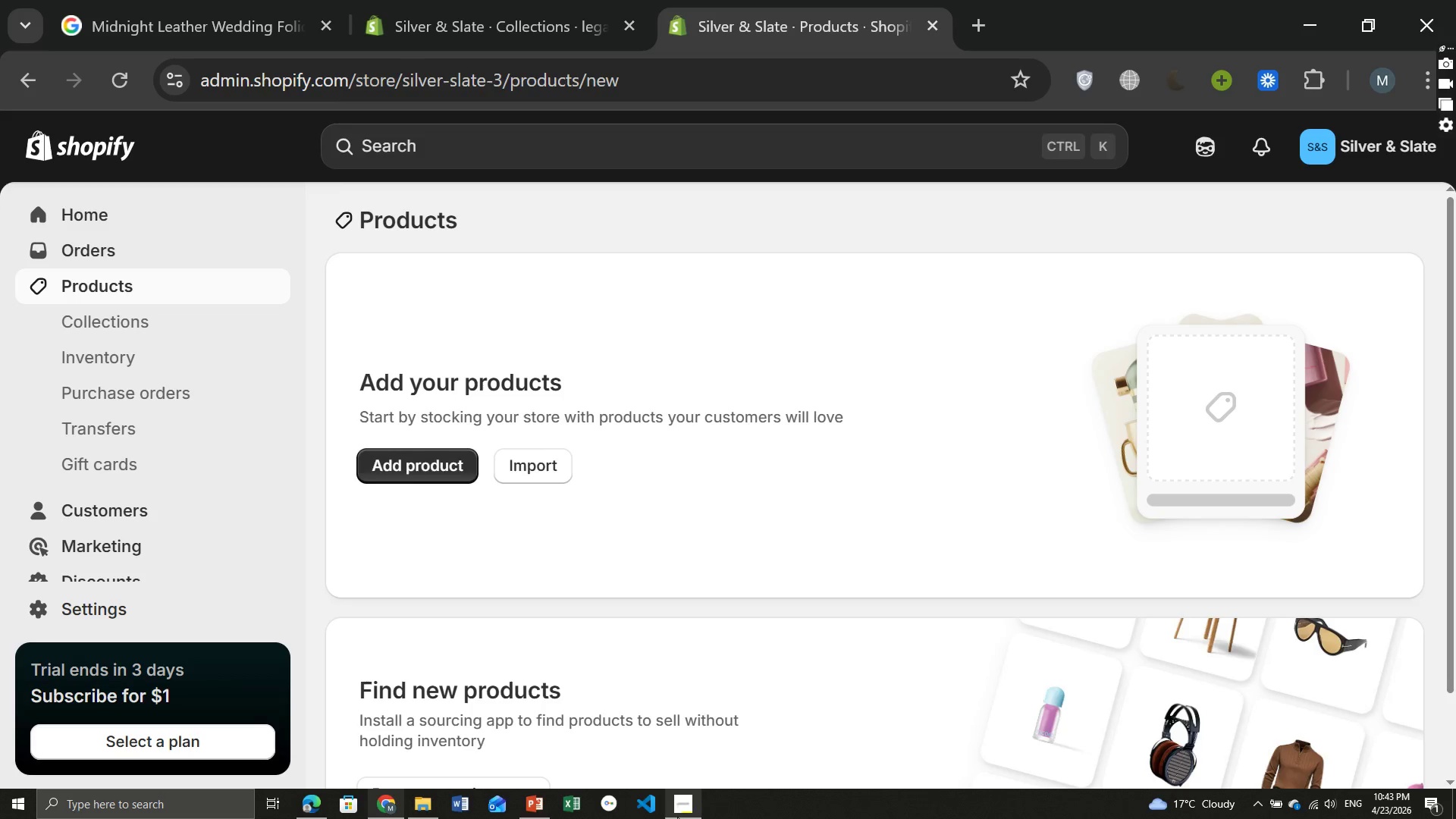 
left_click([677, 817])